 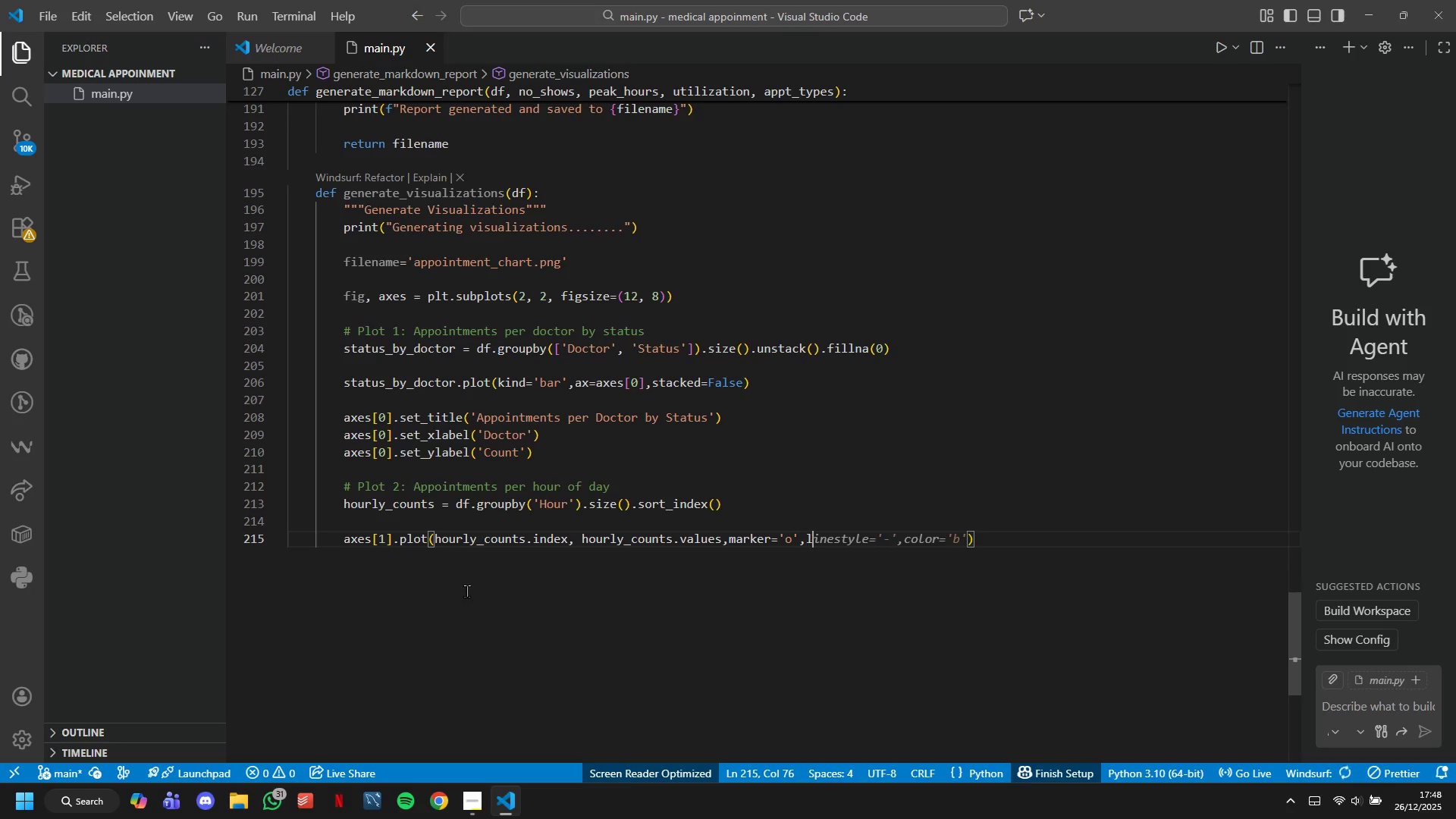 
key(L)
 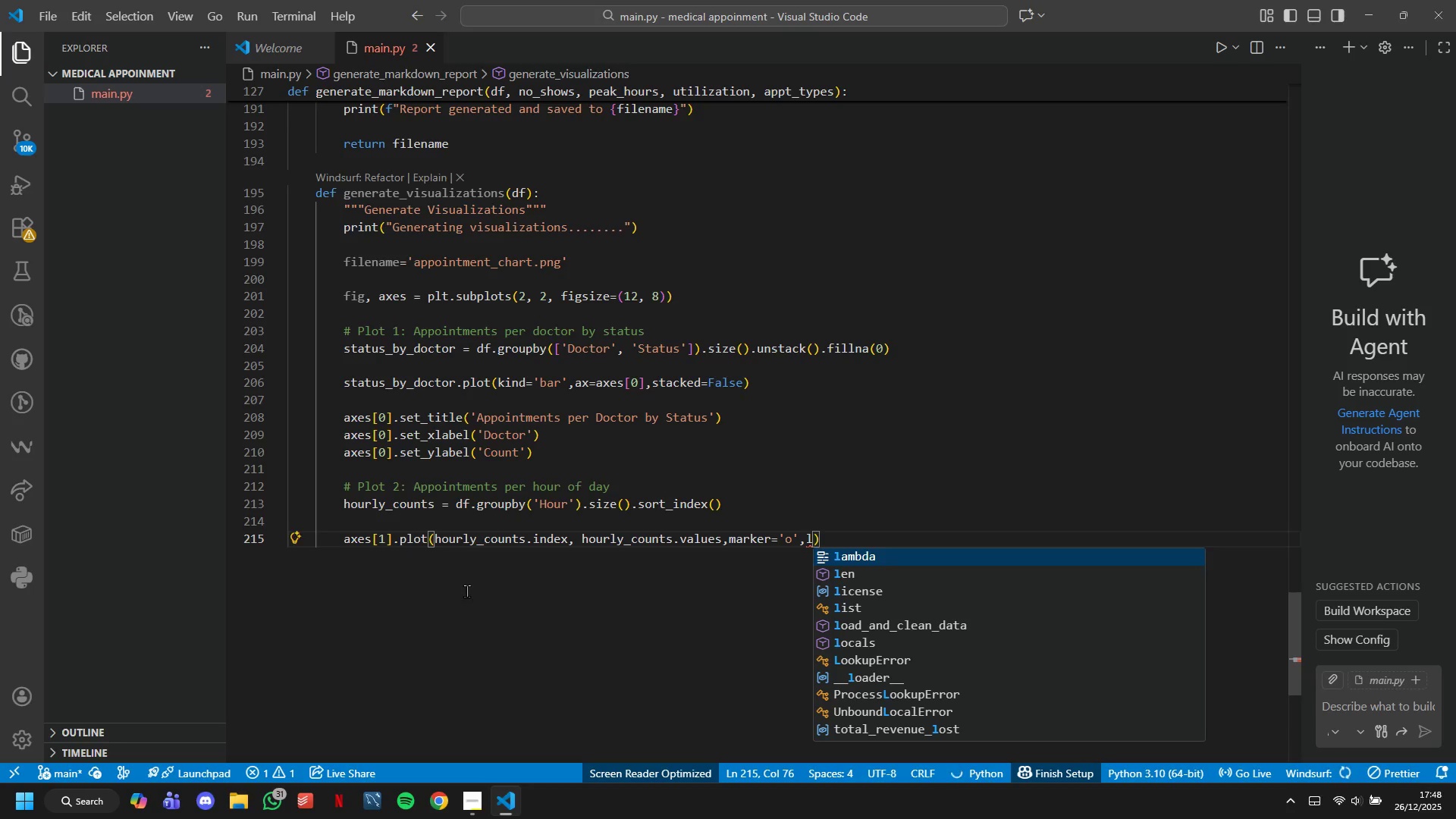 
key(Backspace)
 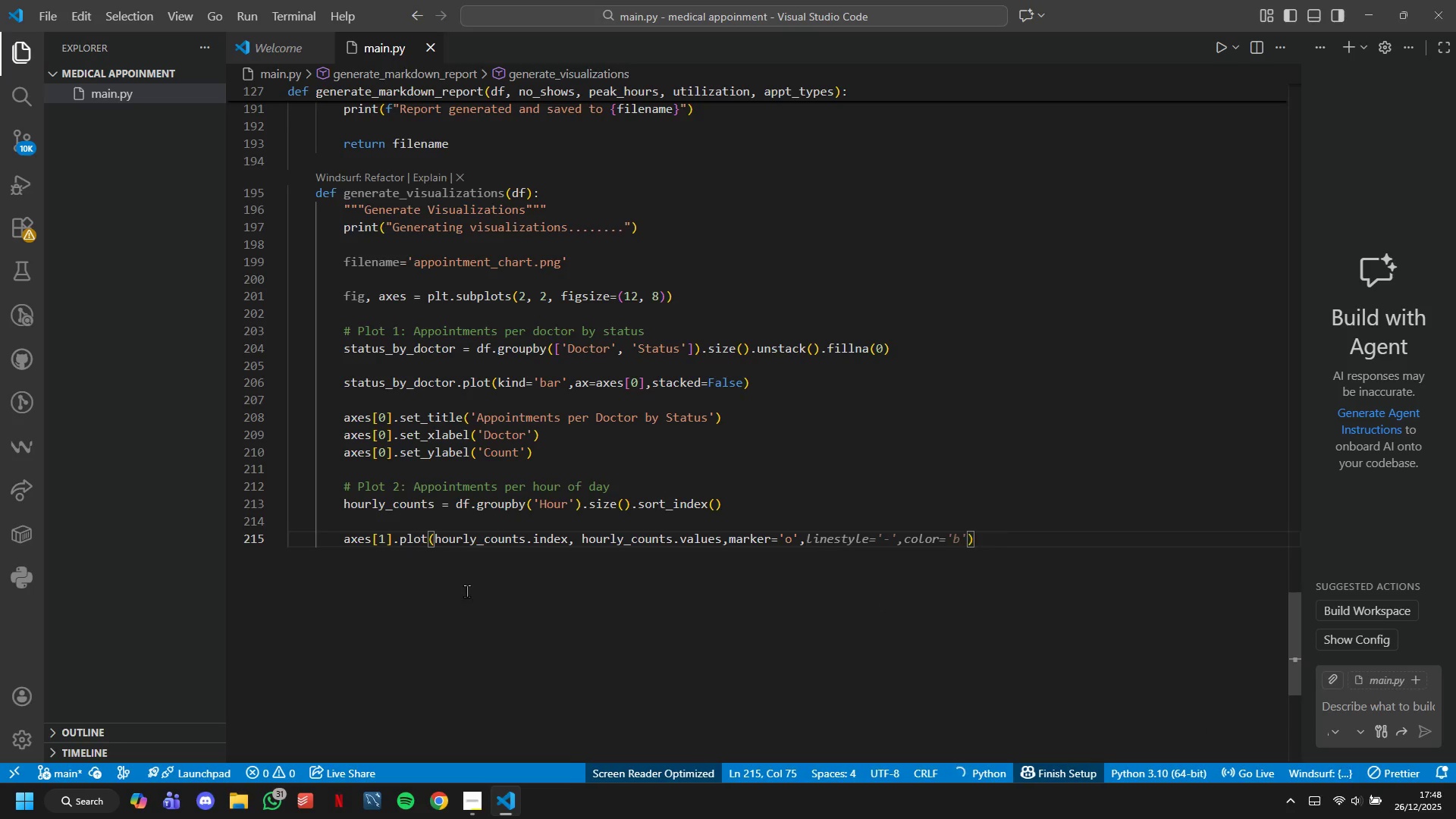 
key(Tab)
 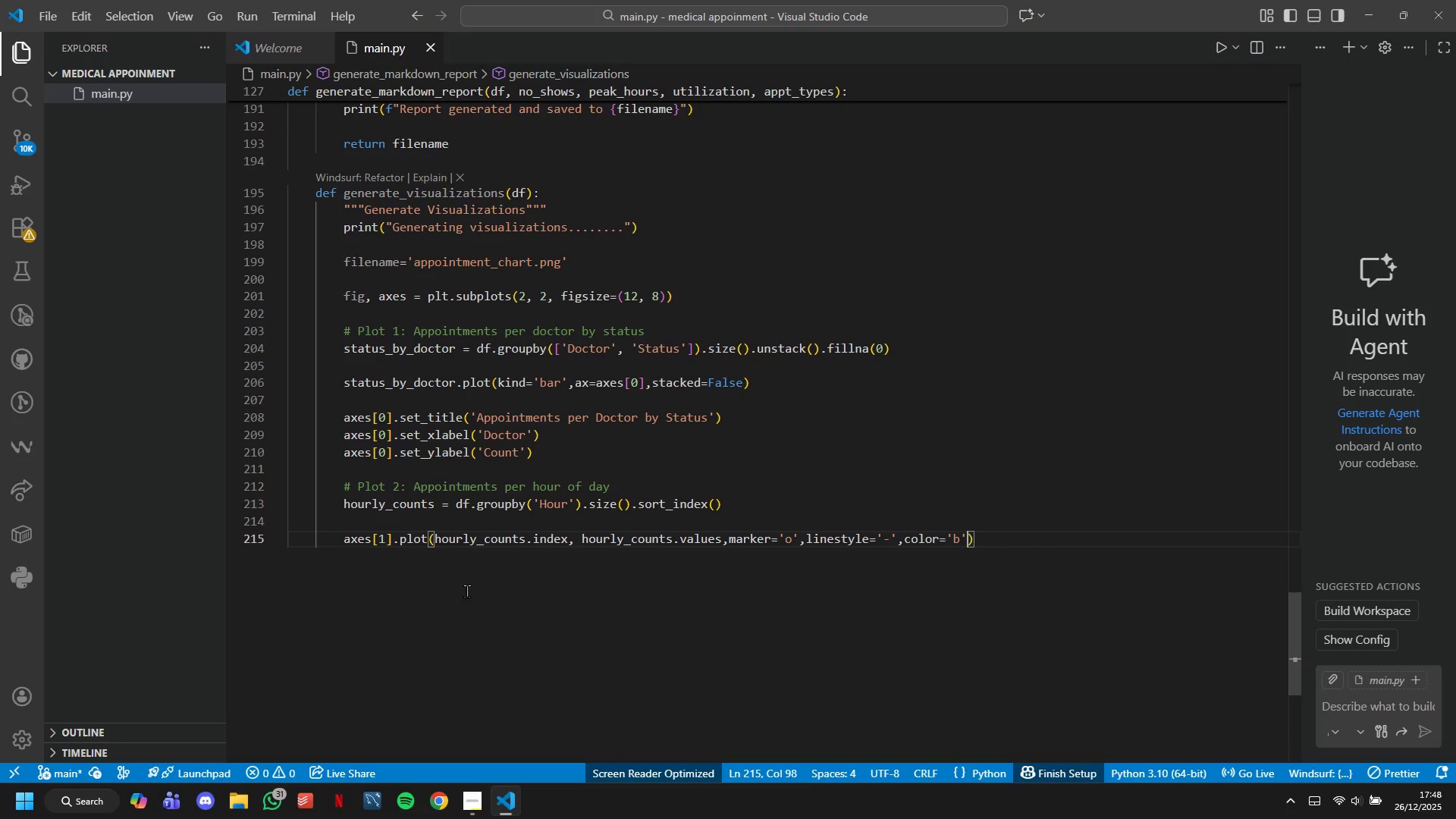 
key(ArrowRight)
 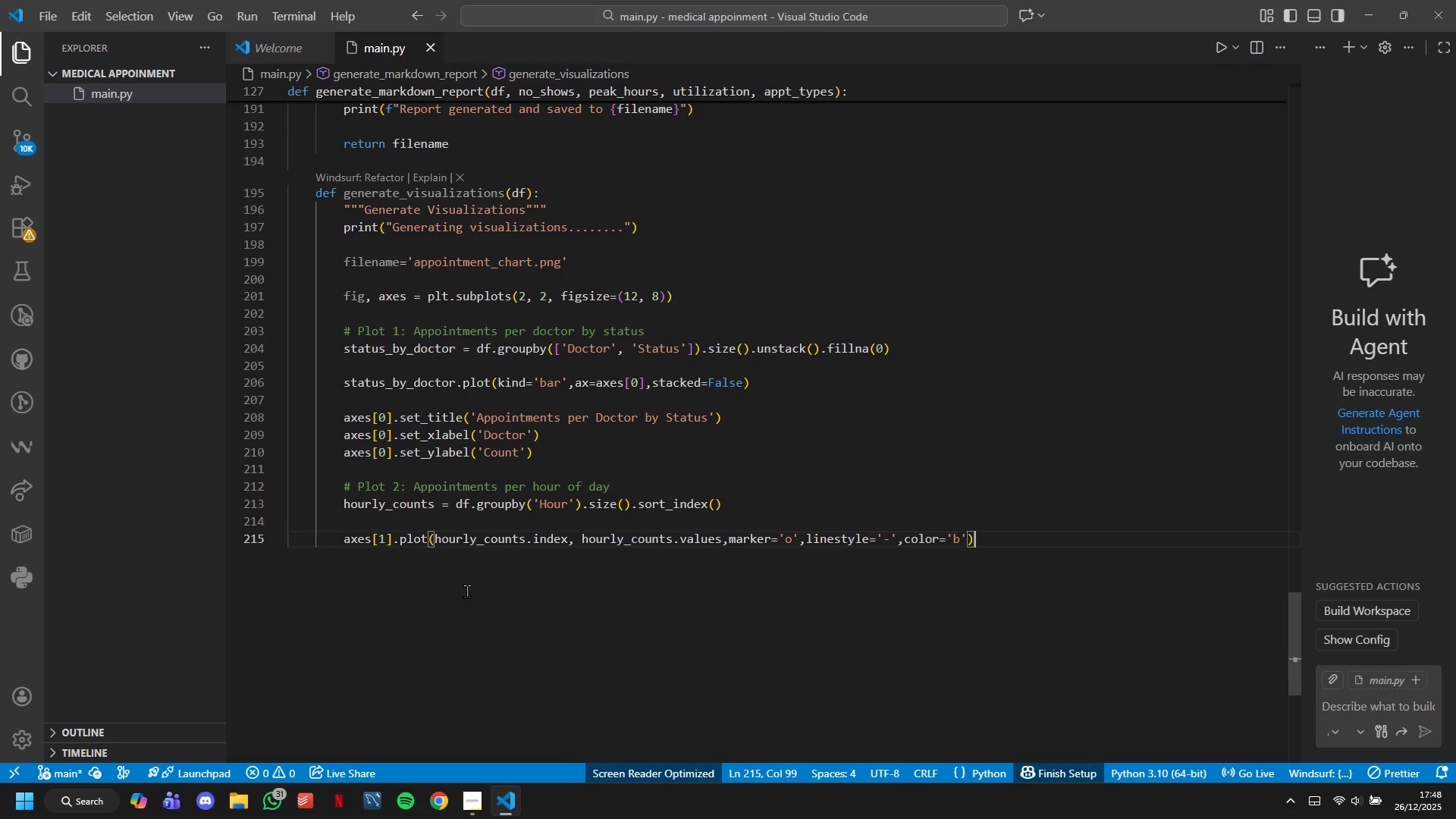 
key(Enter)
 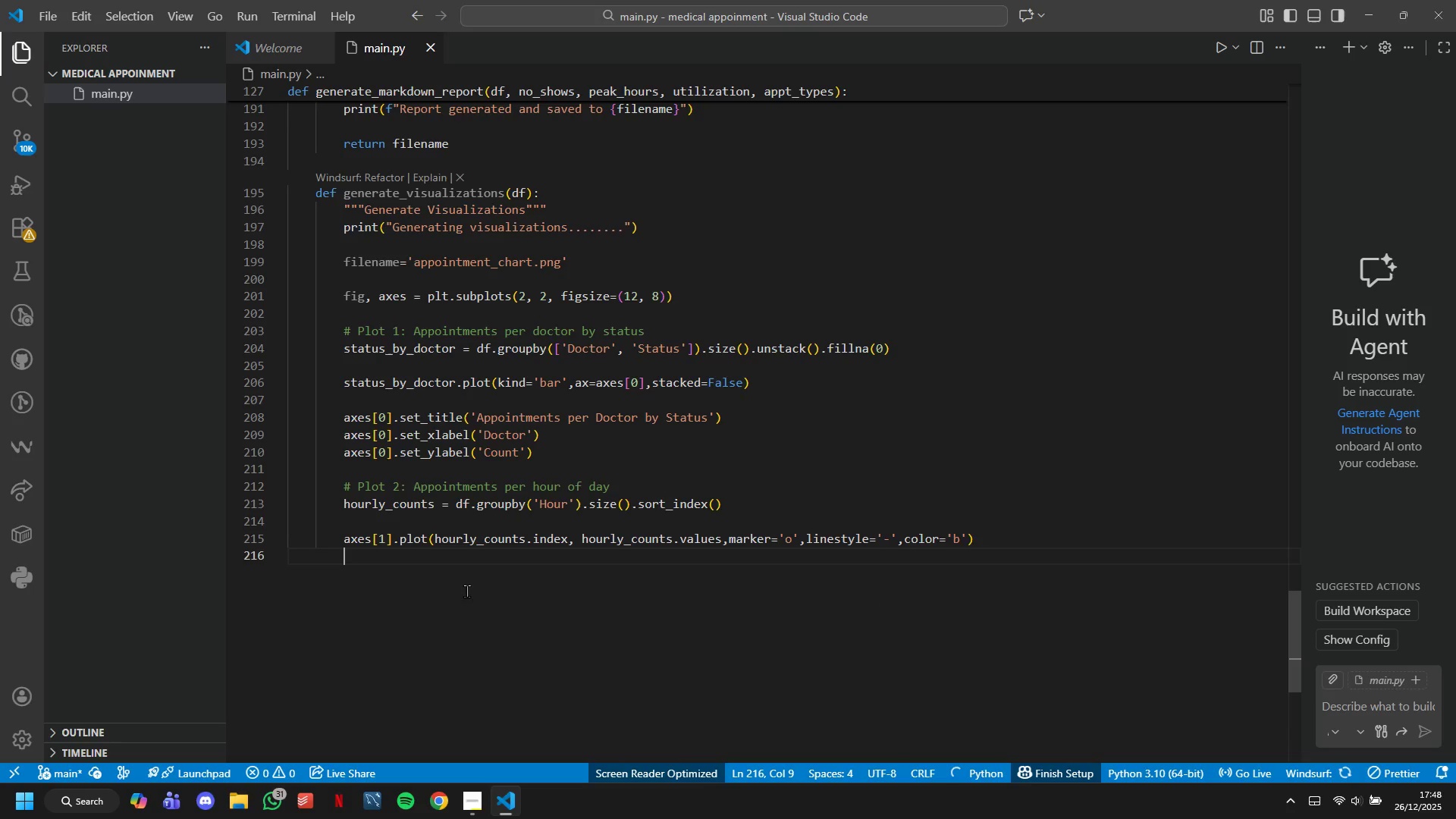 
type(axes[1)
 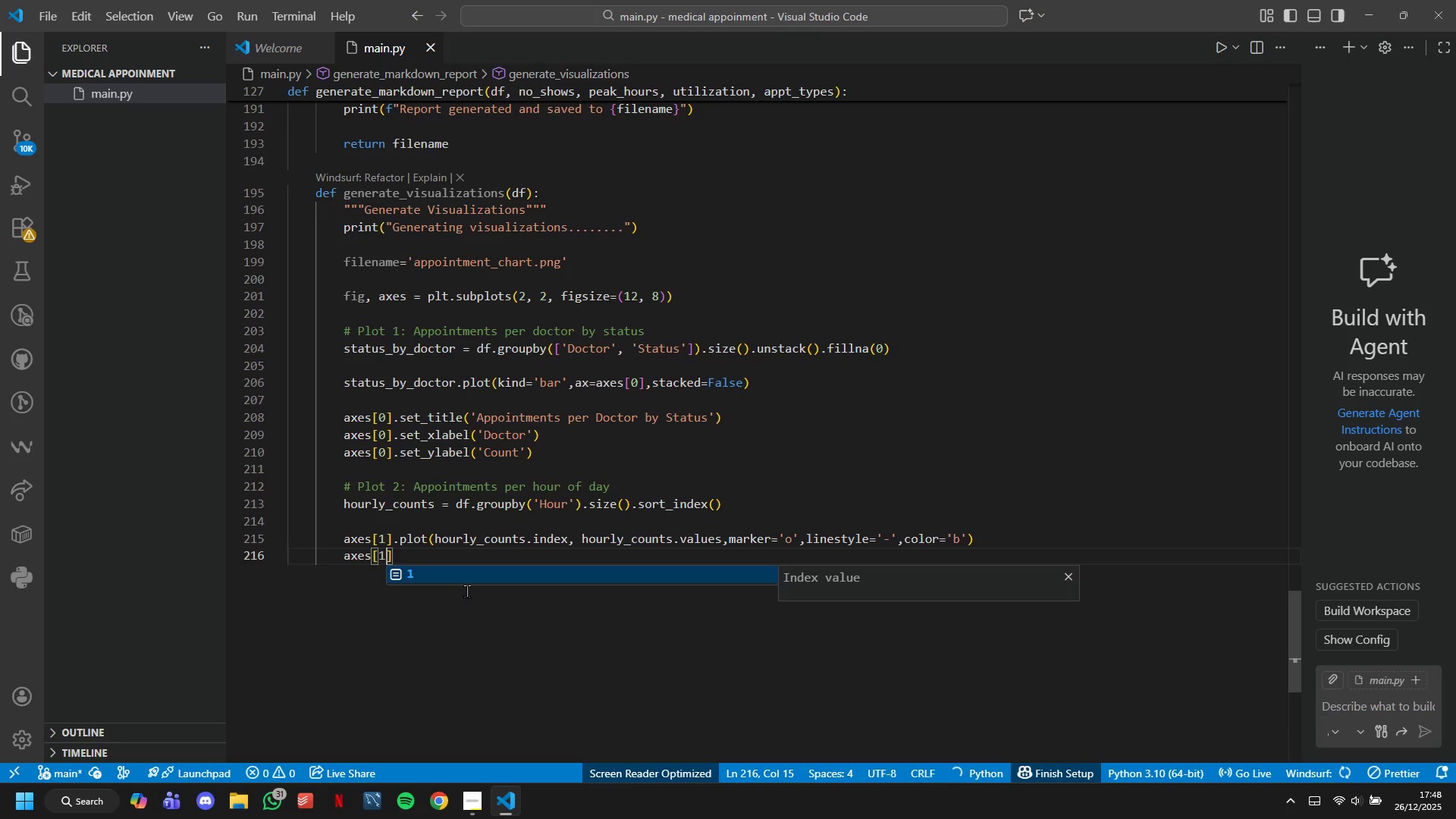 
key(ArrowRight)
 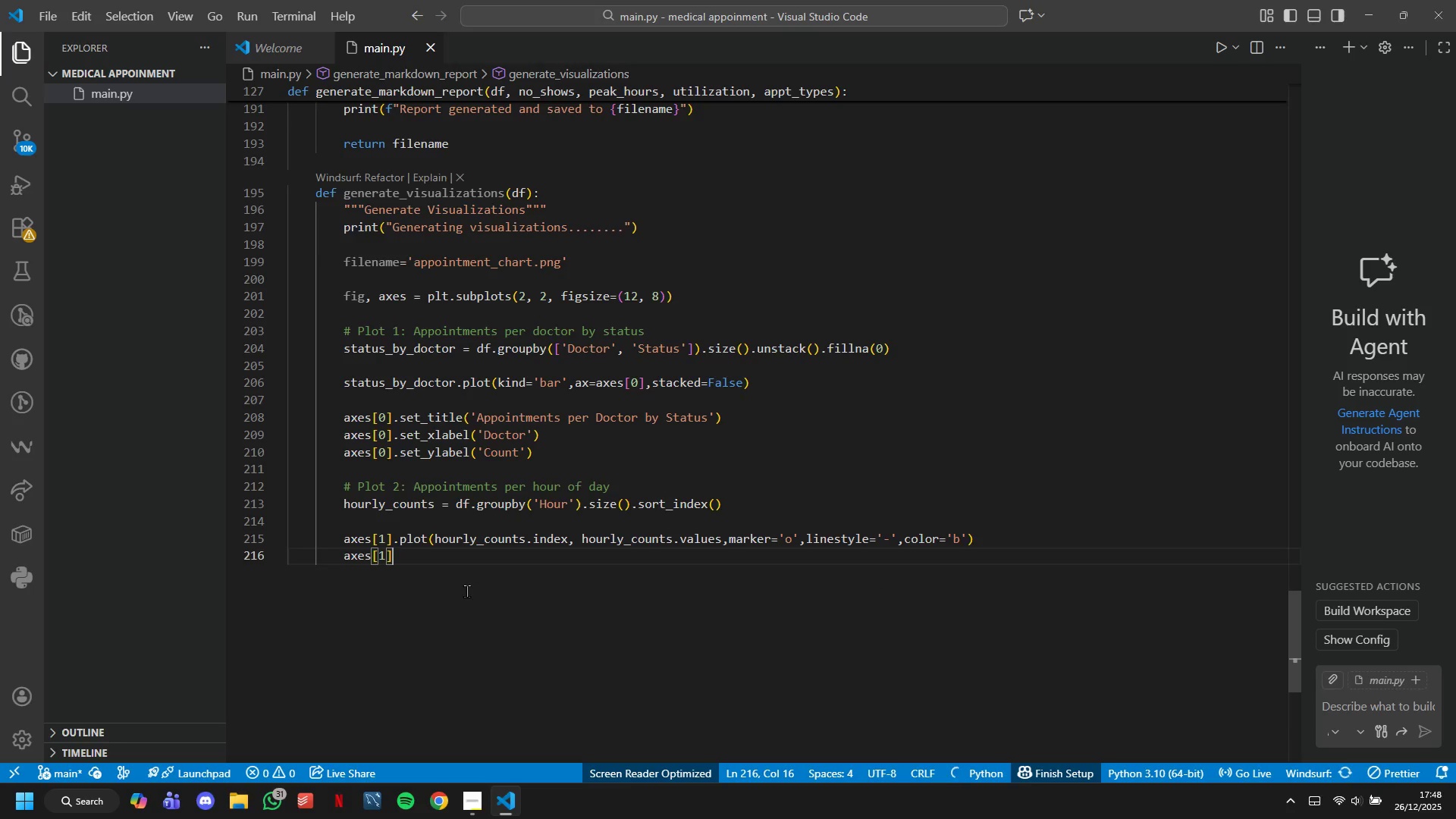 
type(.fill-BEtween)
key(Tab)
 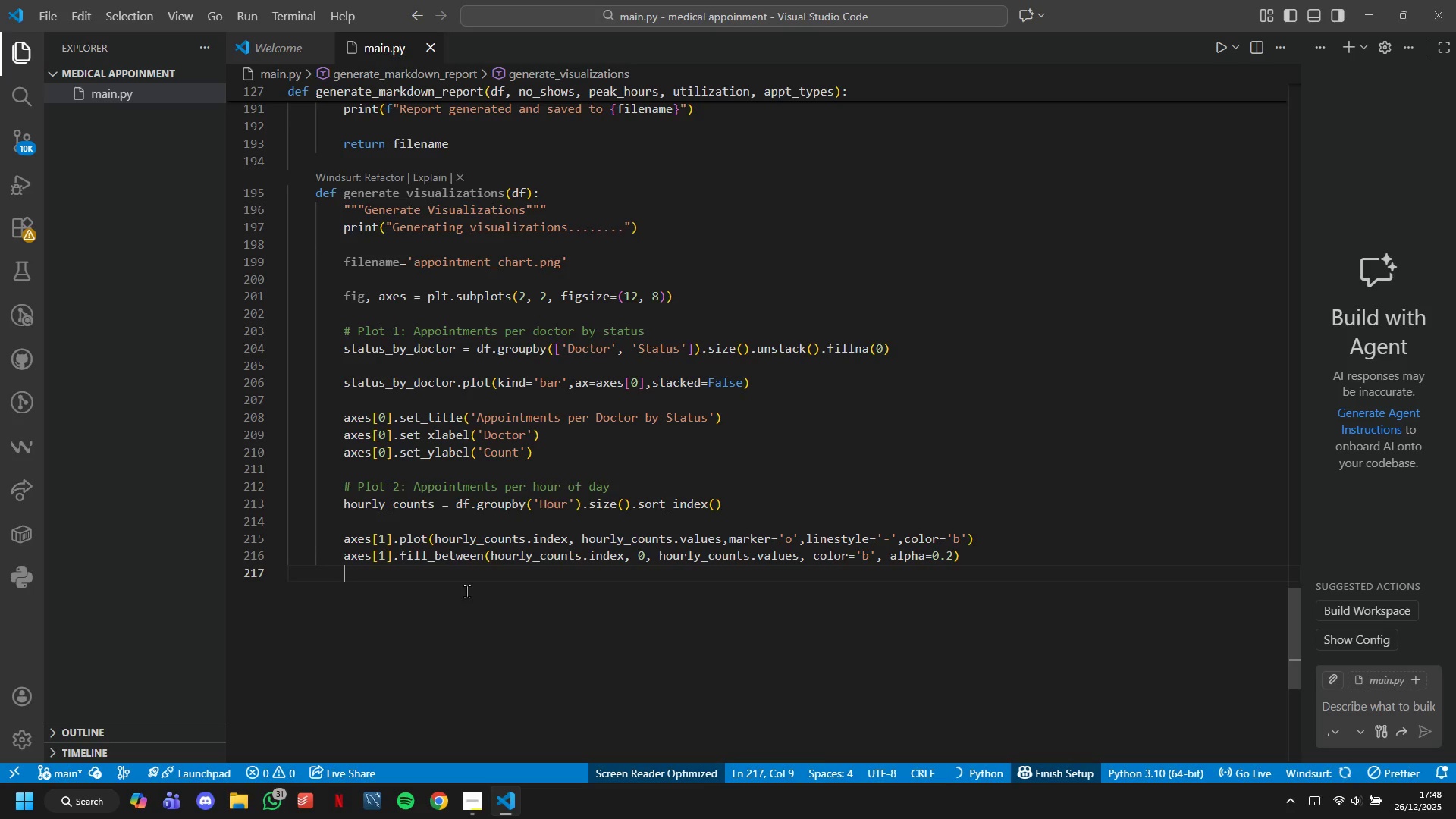 
 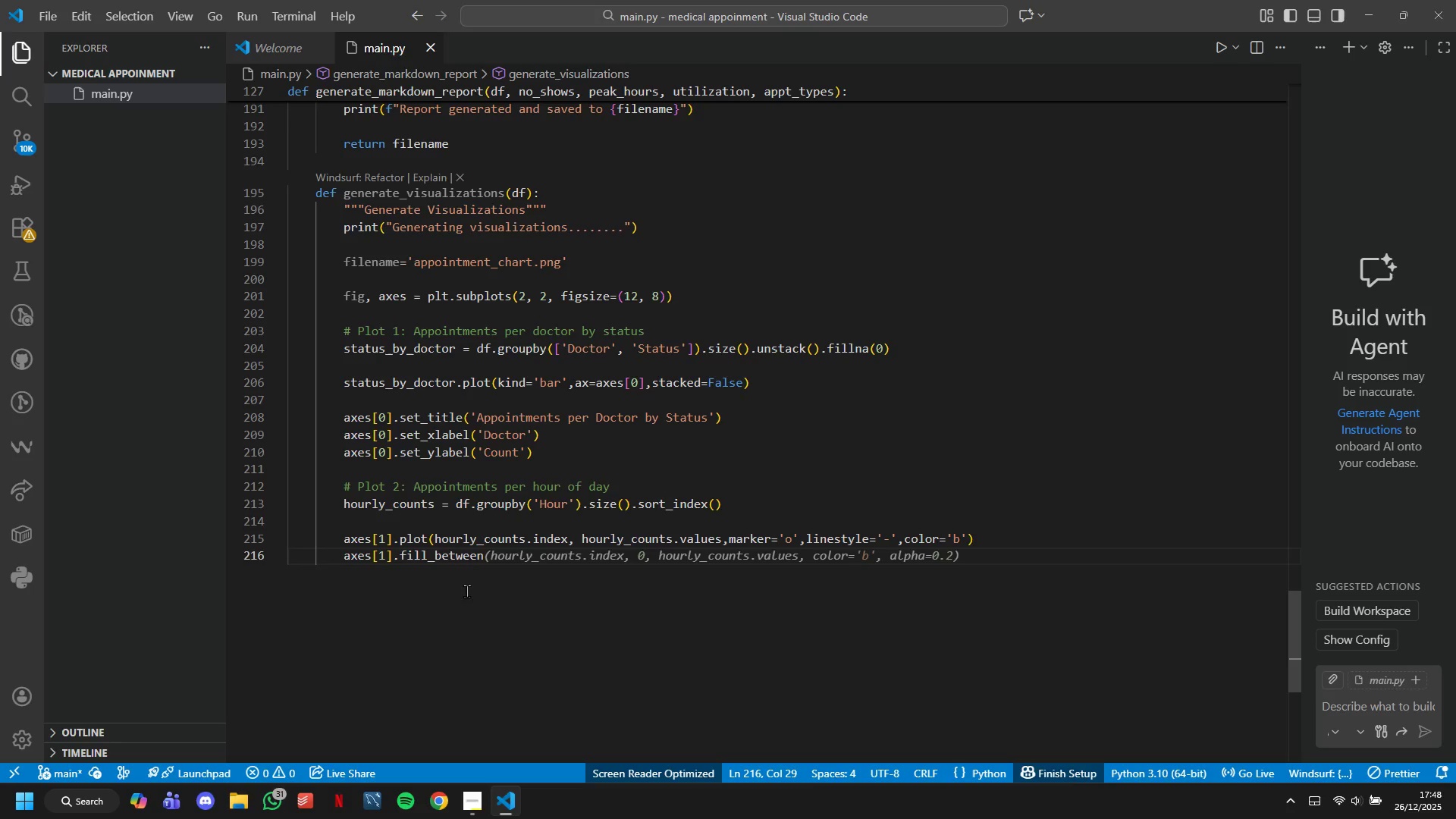 
key(Enter)
 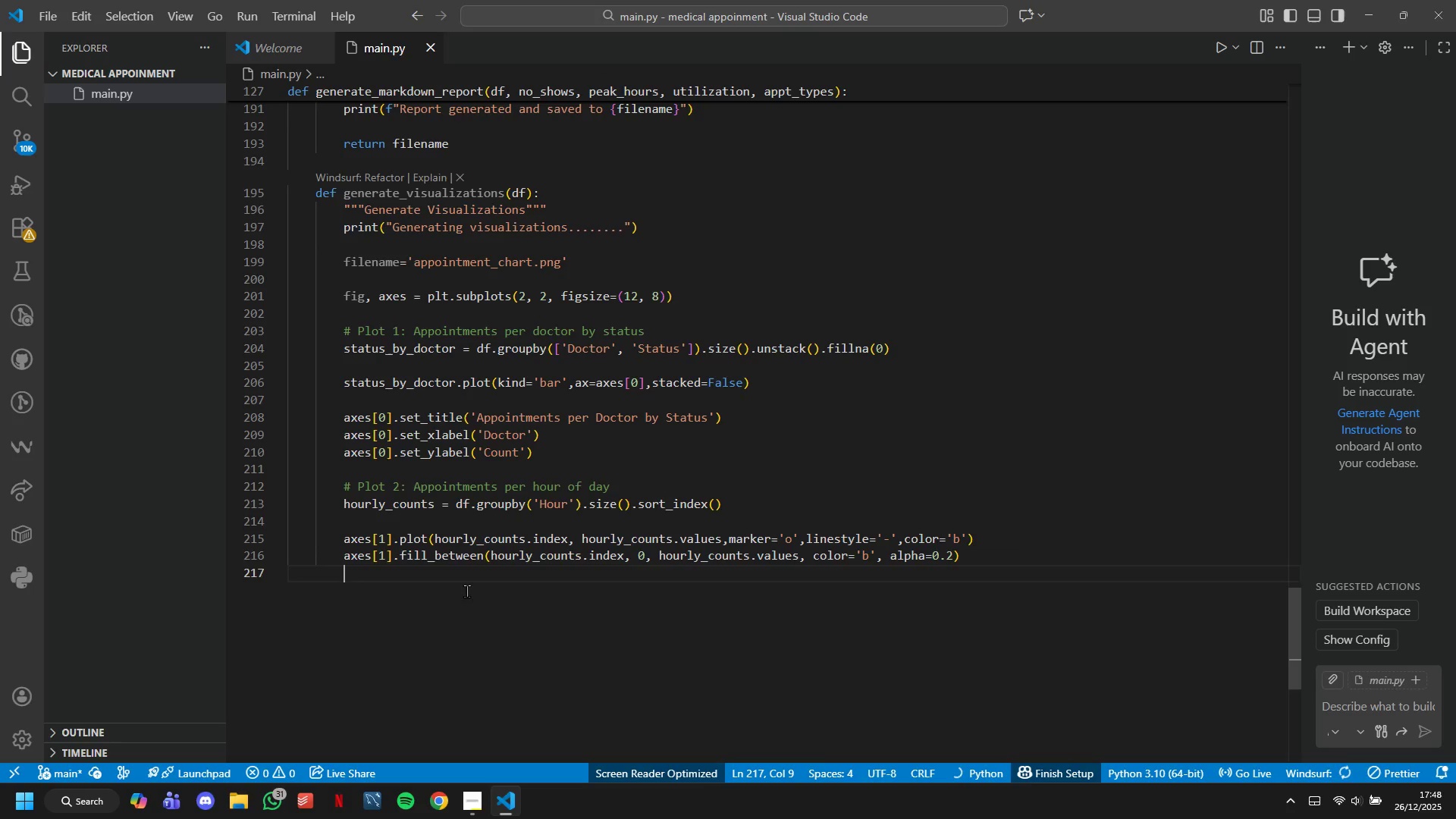 
type(axes[1)
 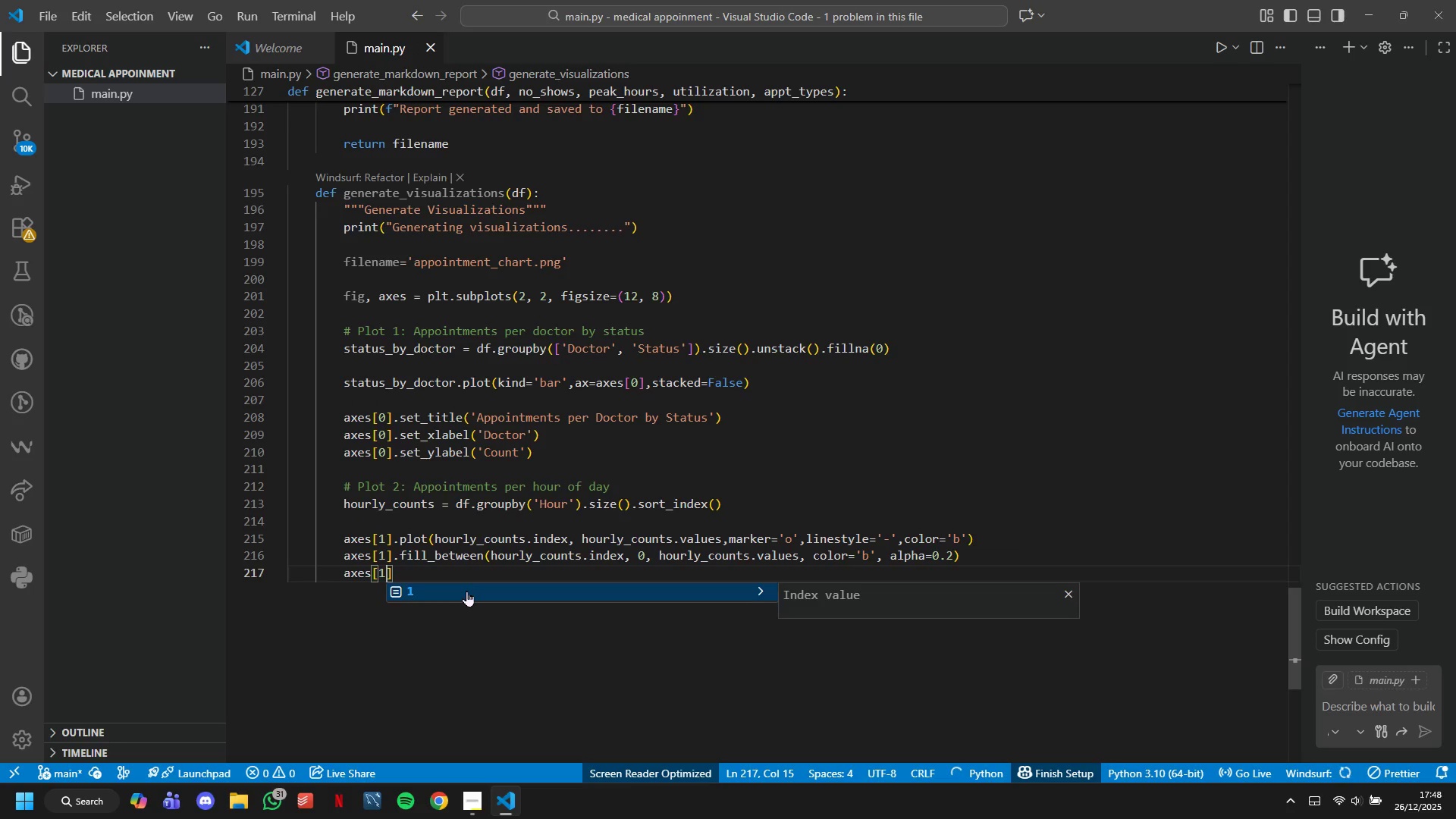 
key(ArrowRight)
 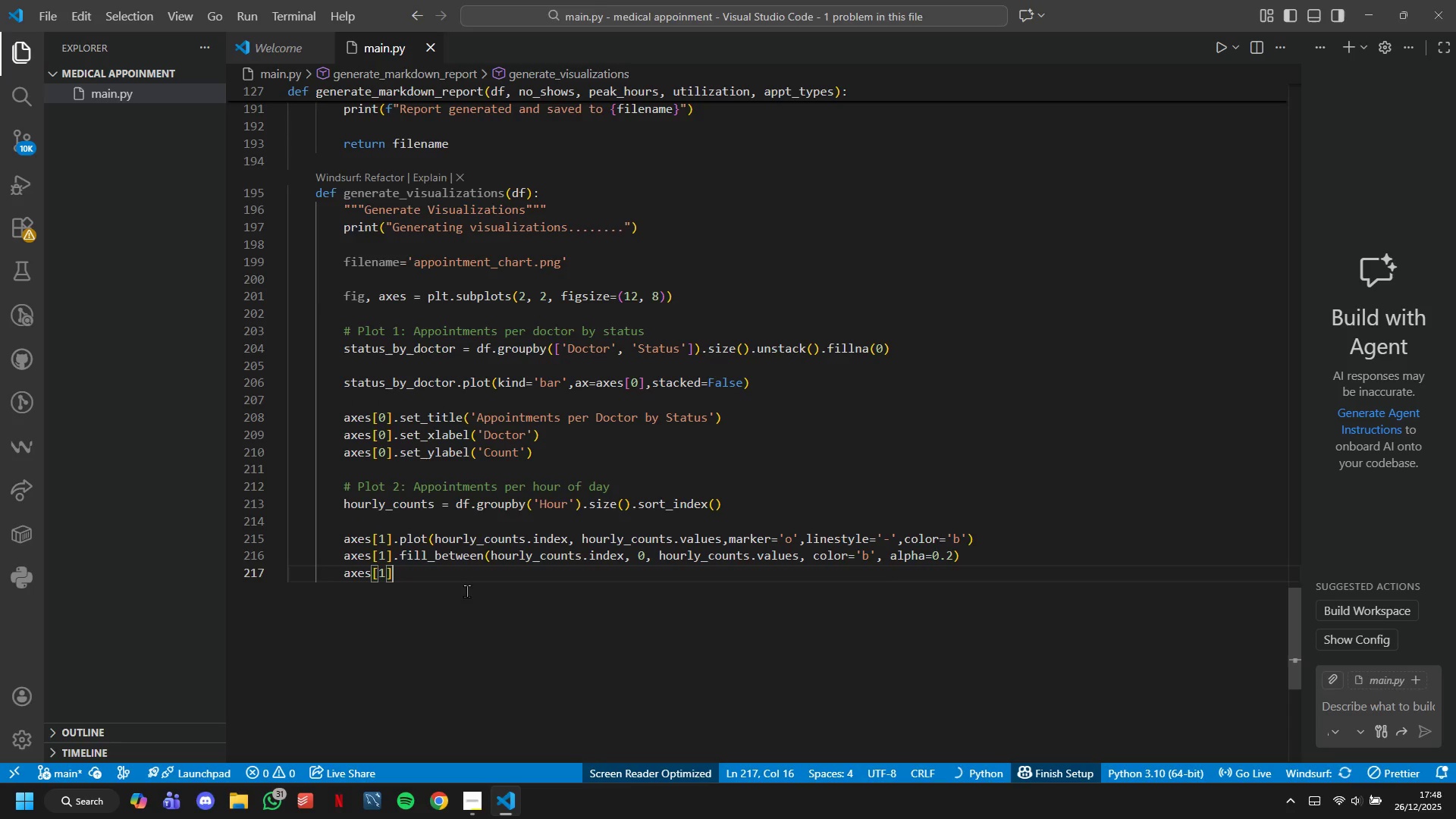 
key(Period)
 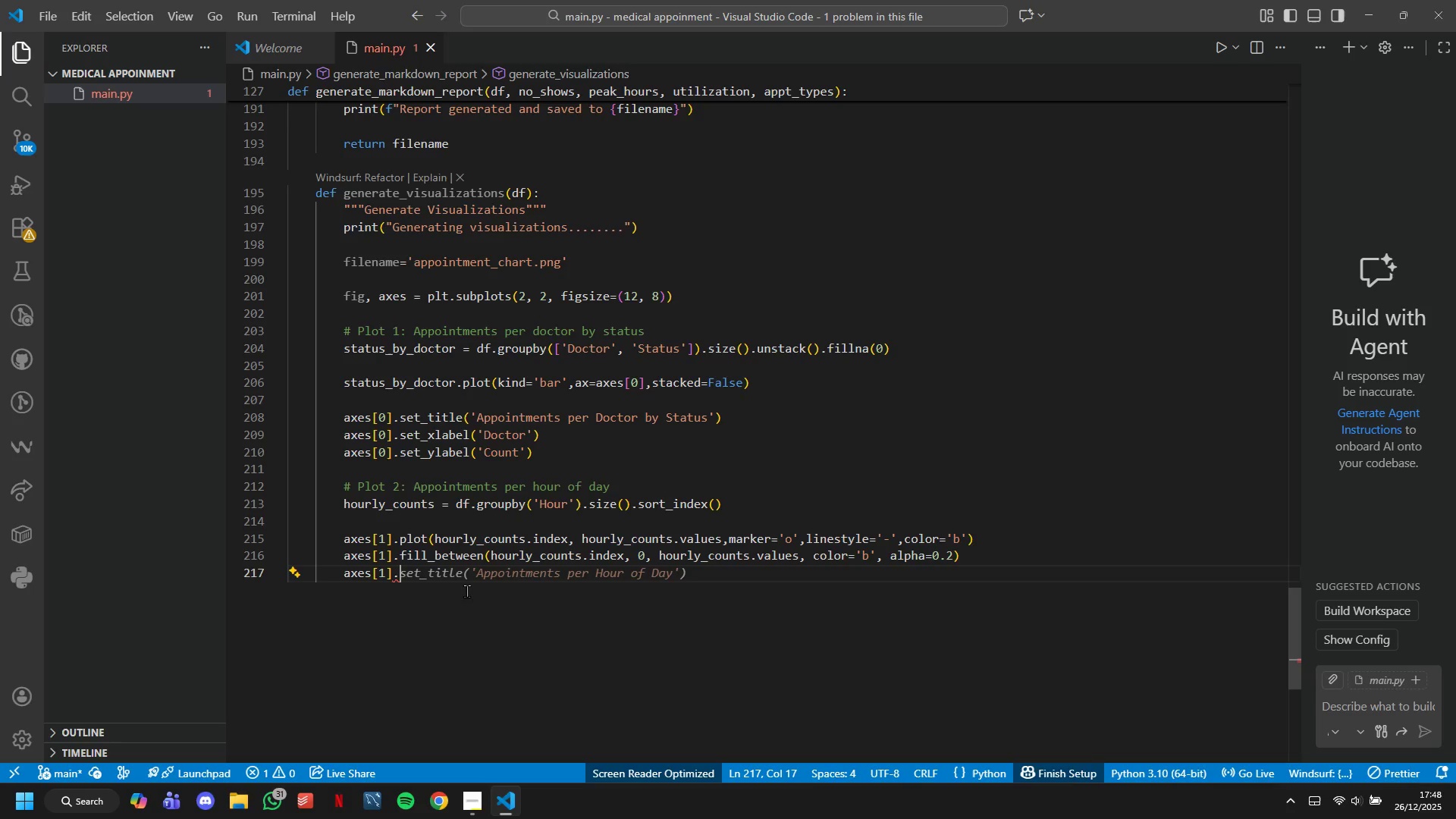 
key(Tab)
 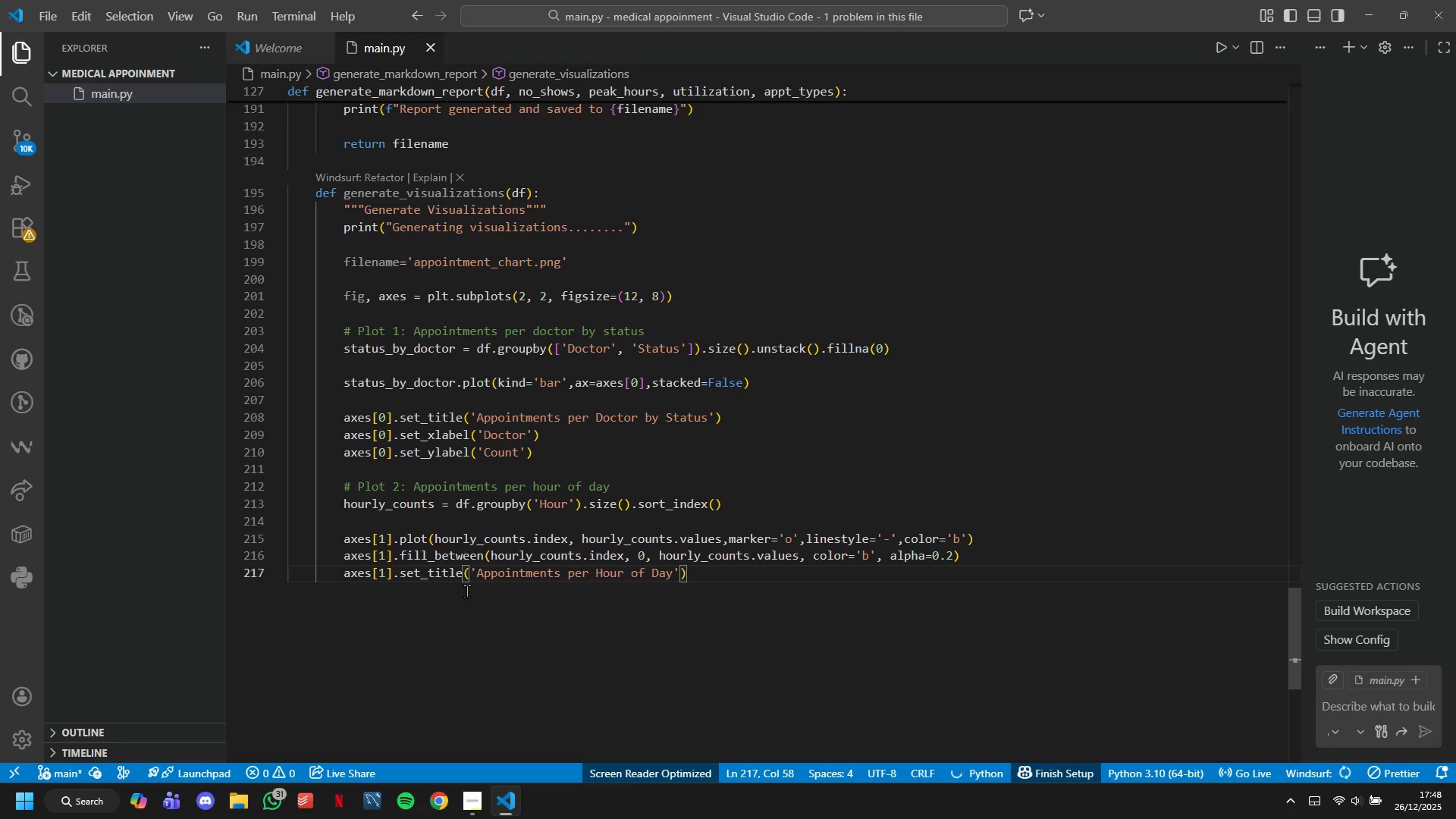 
key(Enter)
 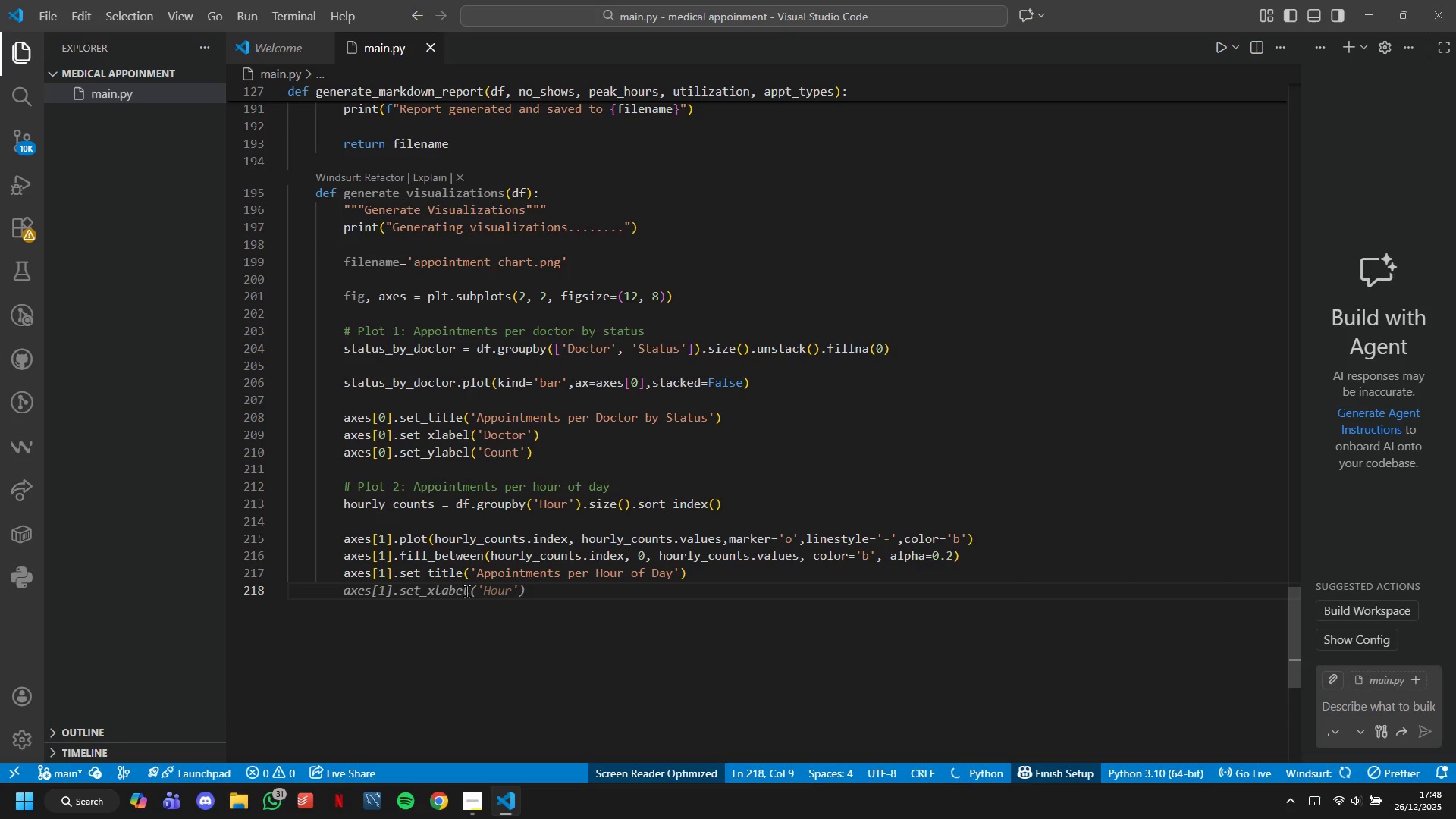 
key(Tab)
 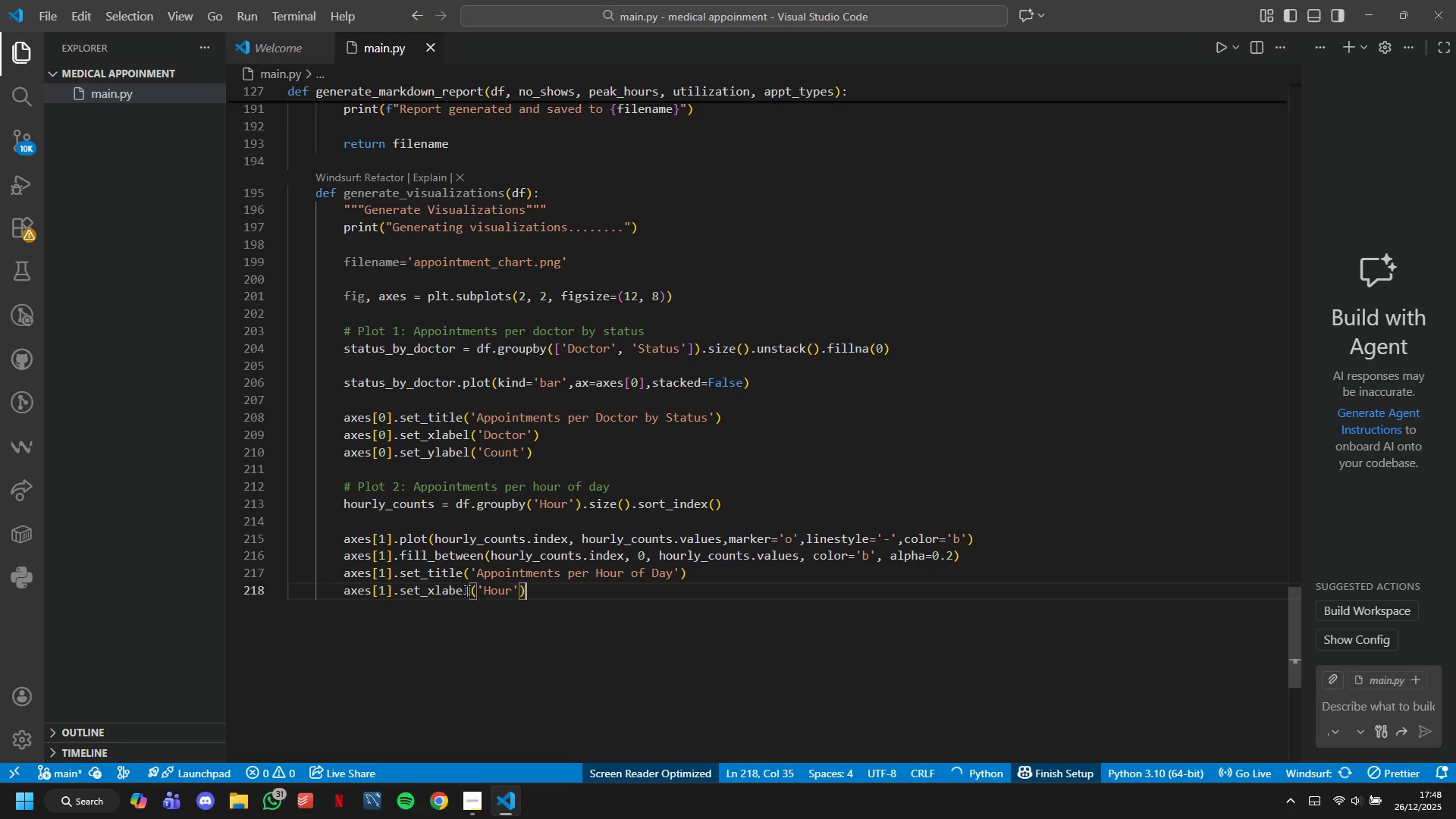 
key(Enter)
 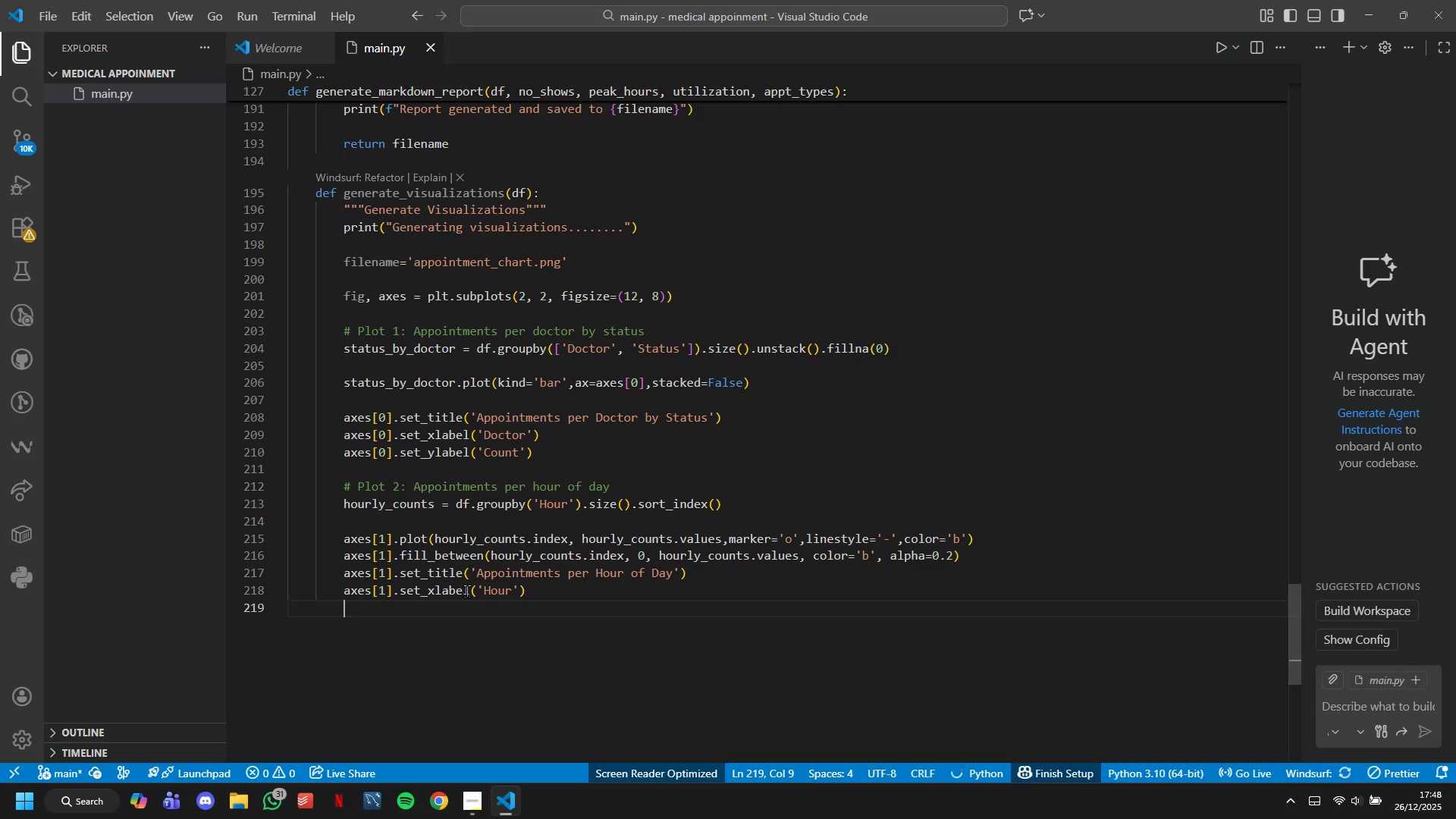 
type(axes[2)
 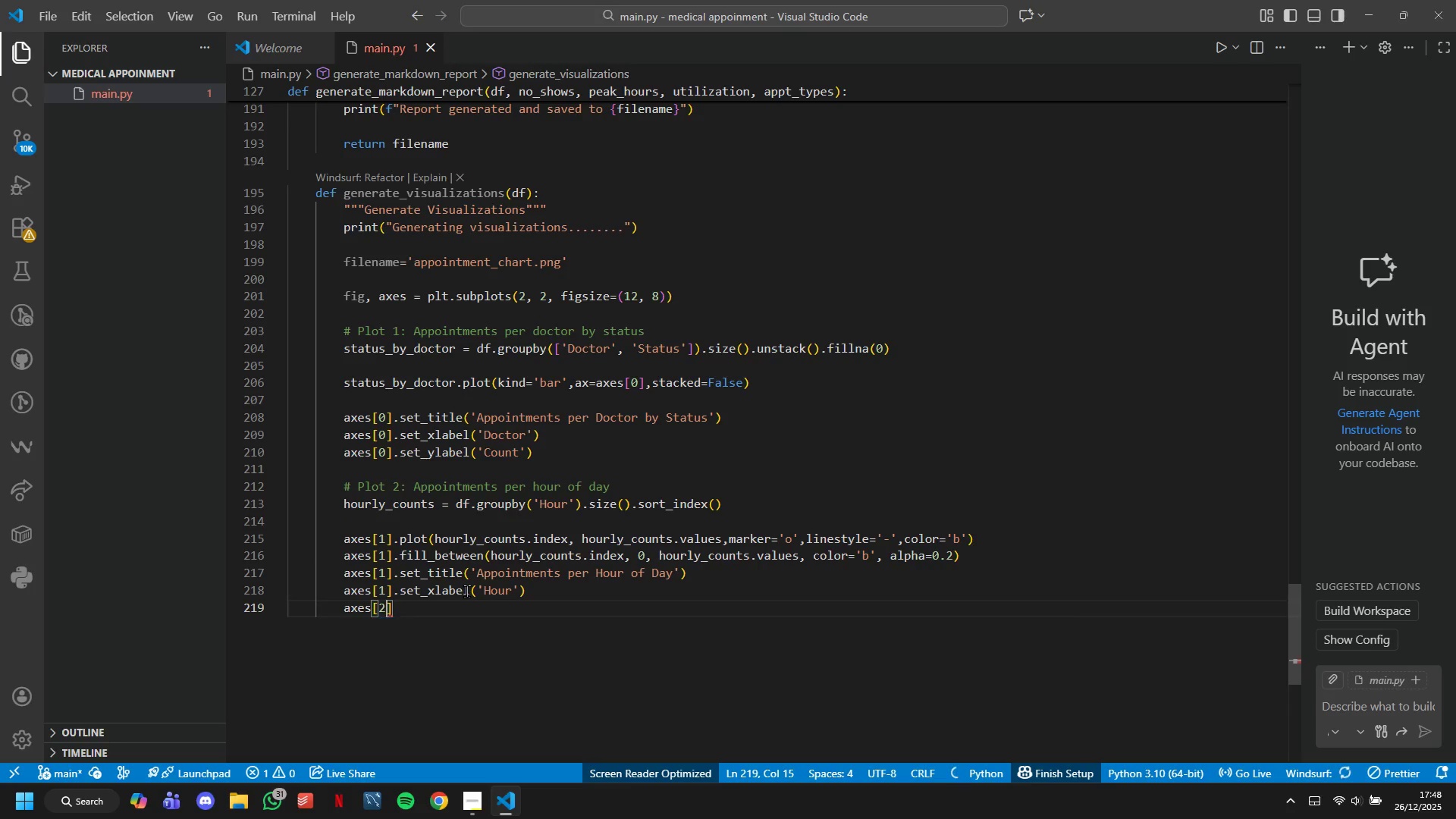 
key(ArrowRight)
 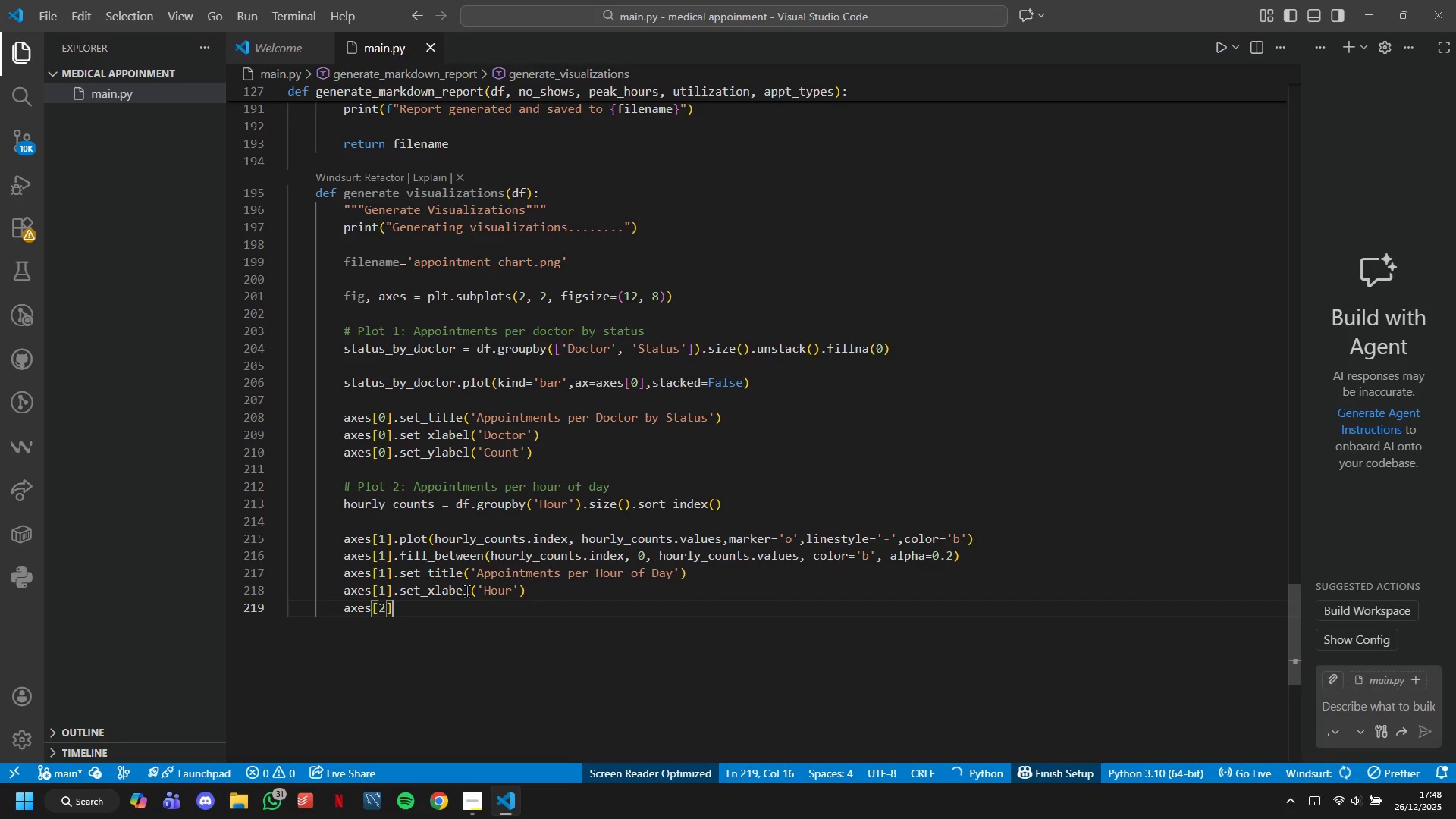 
key(ArrowLeft)
 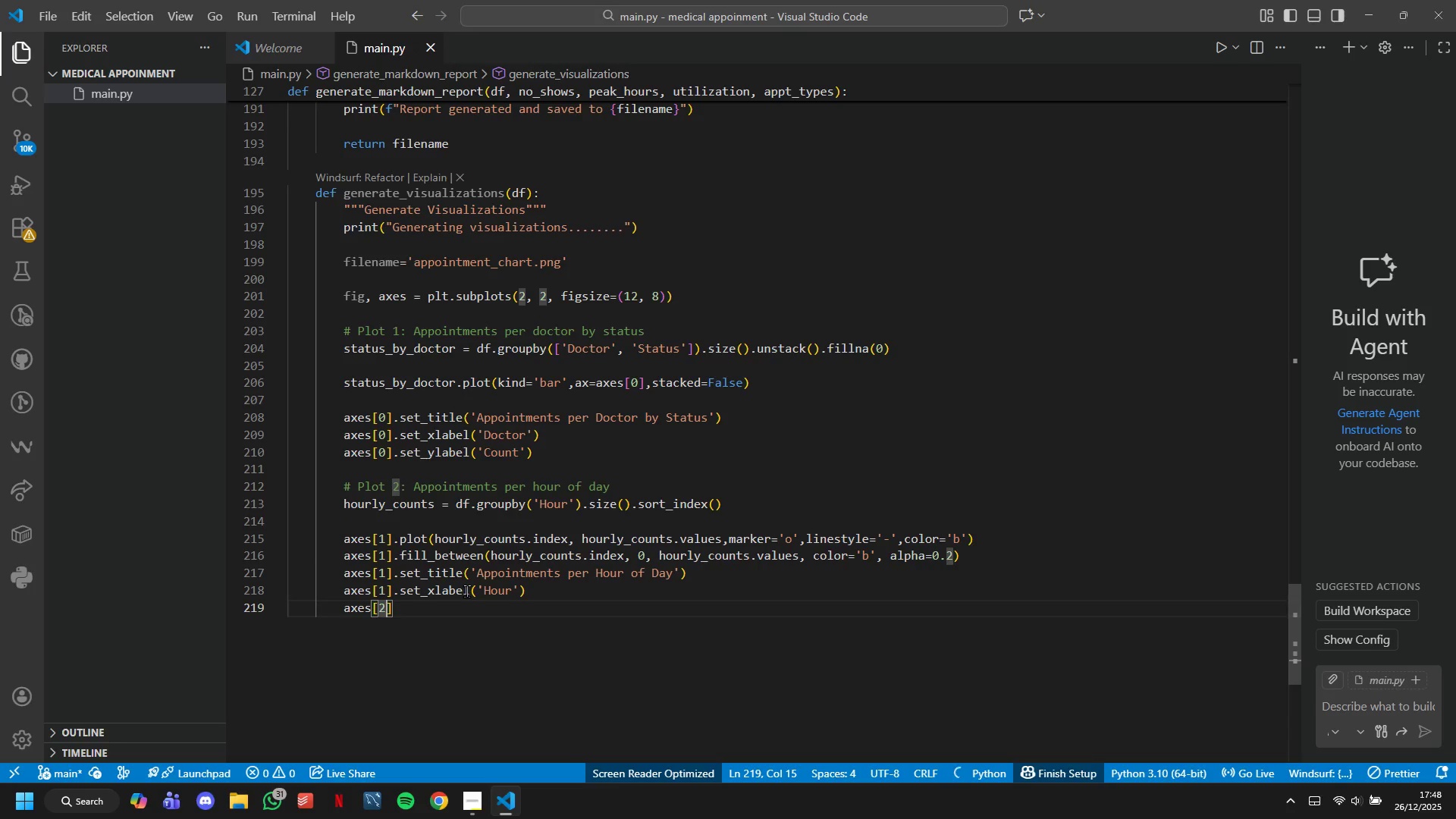 
key(Backspace)
 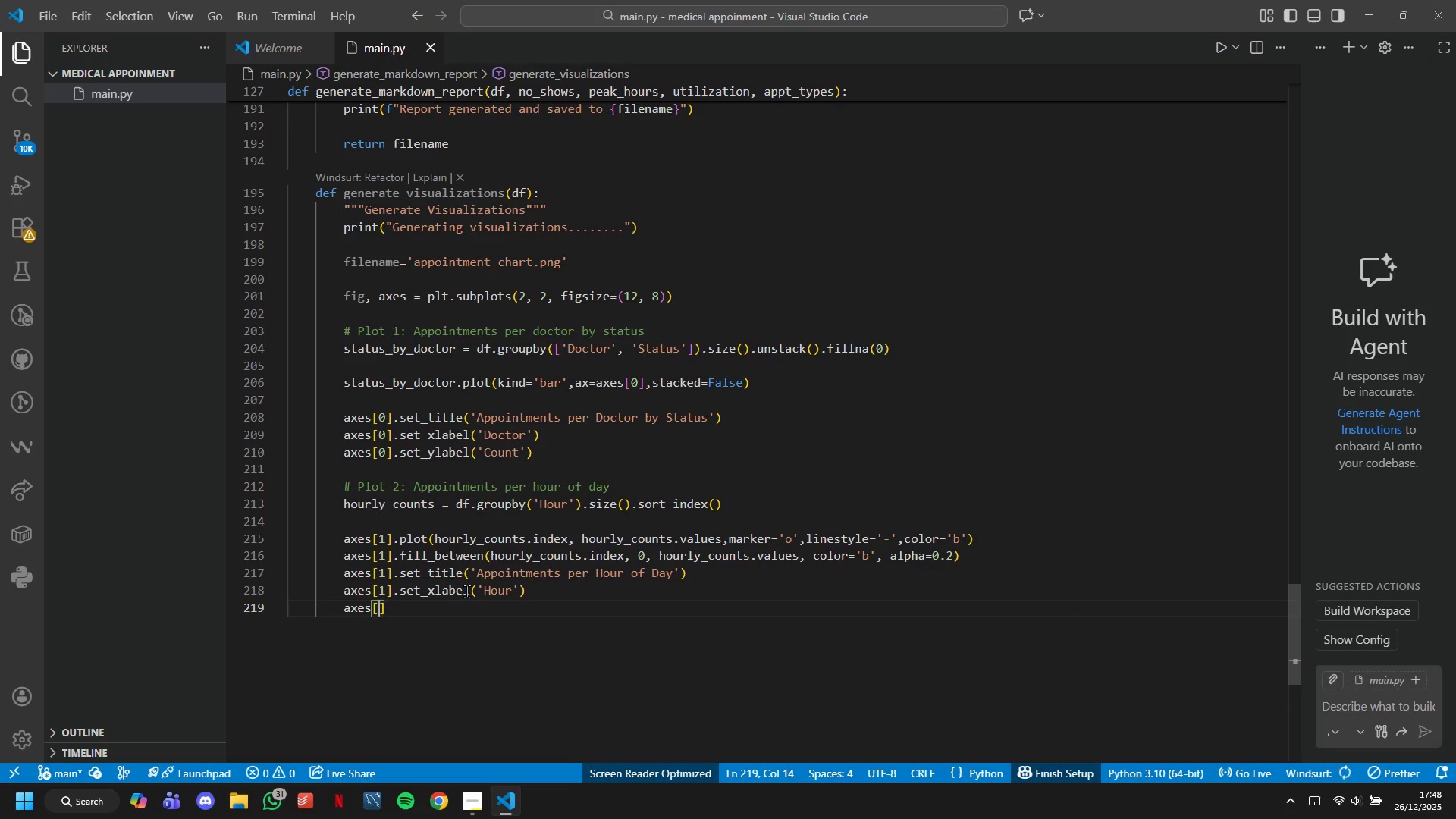 
key(2)
 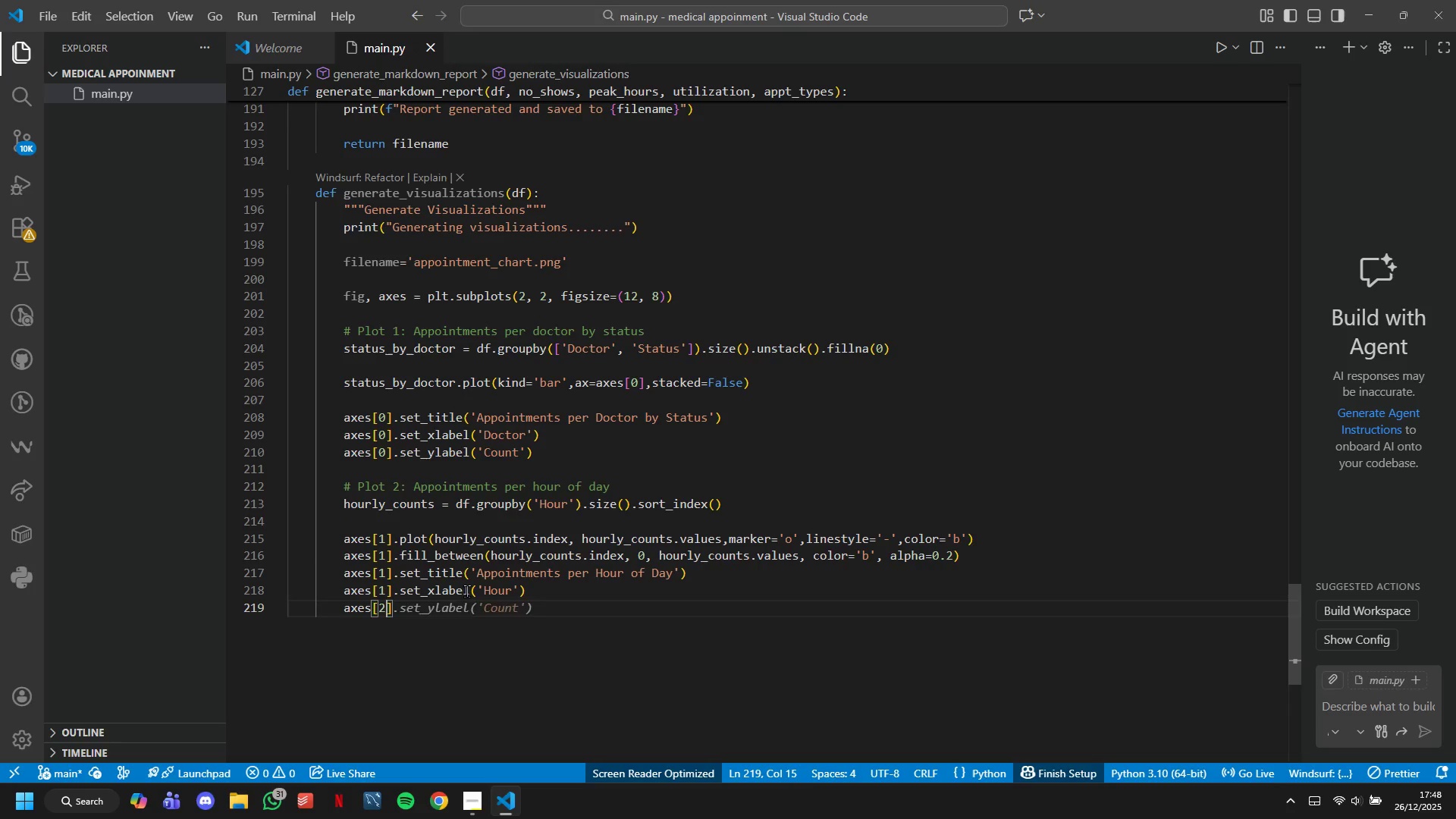 
key(ArrowRight)
 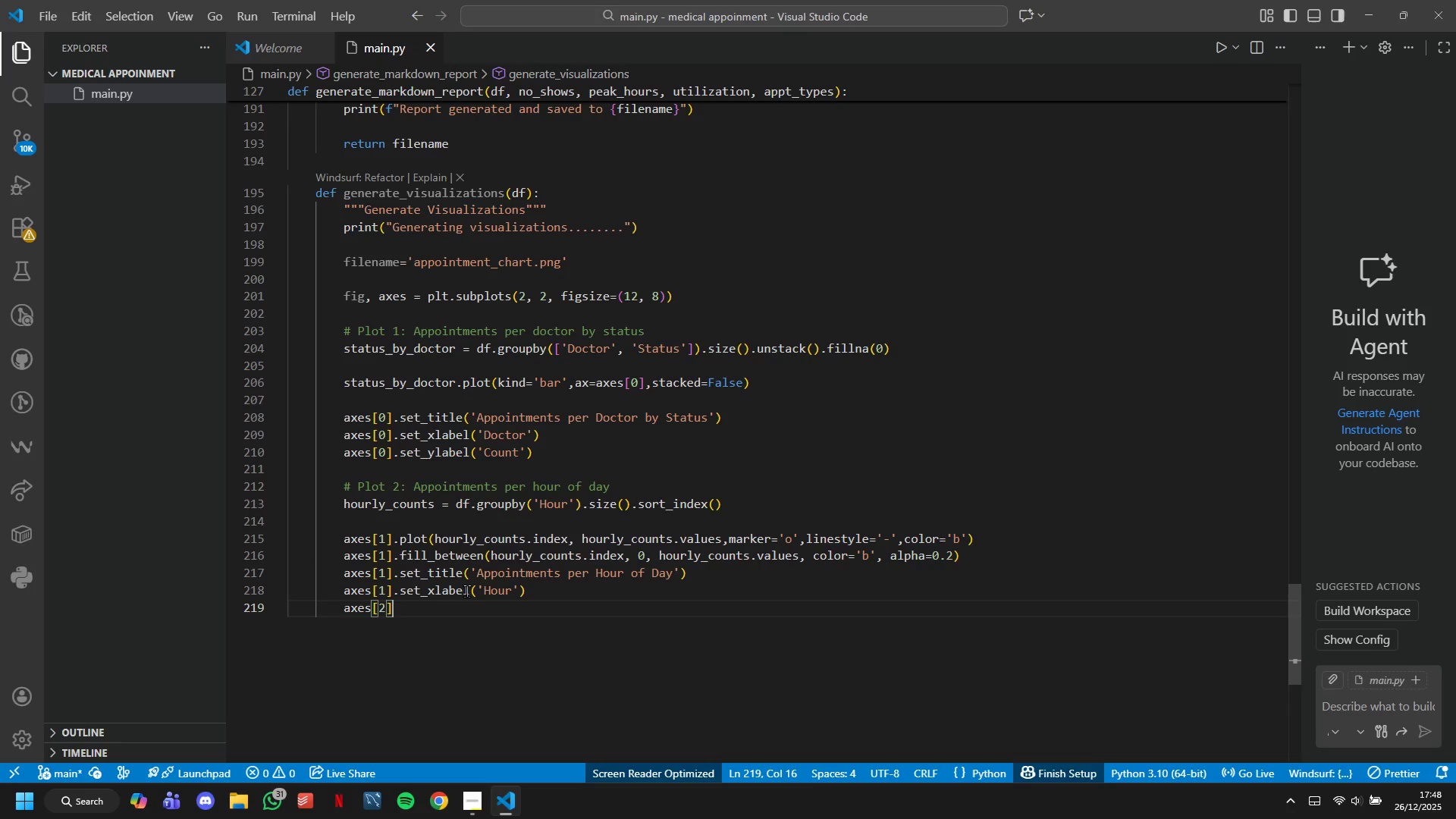 
key(ArrowLeft)
 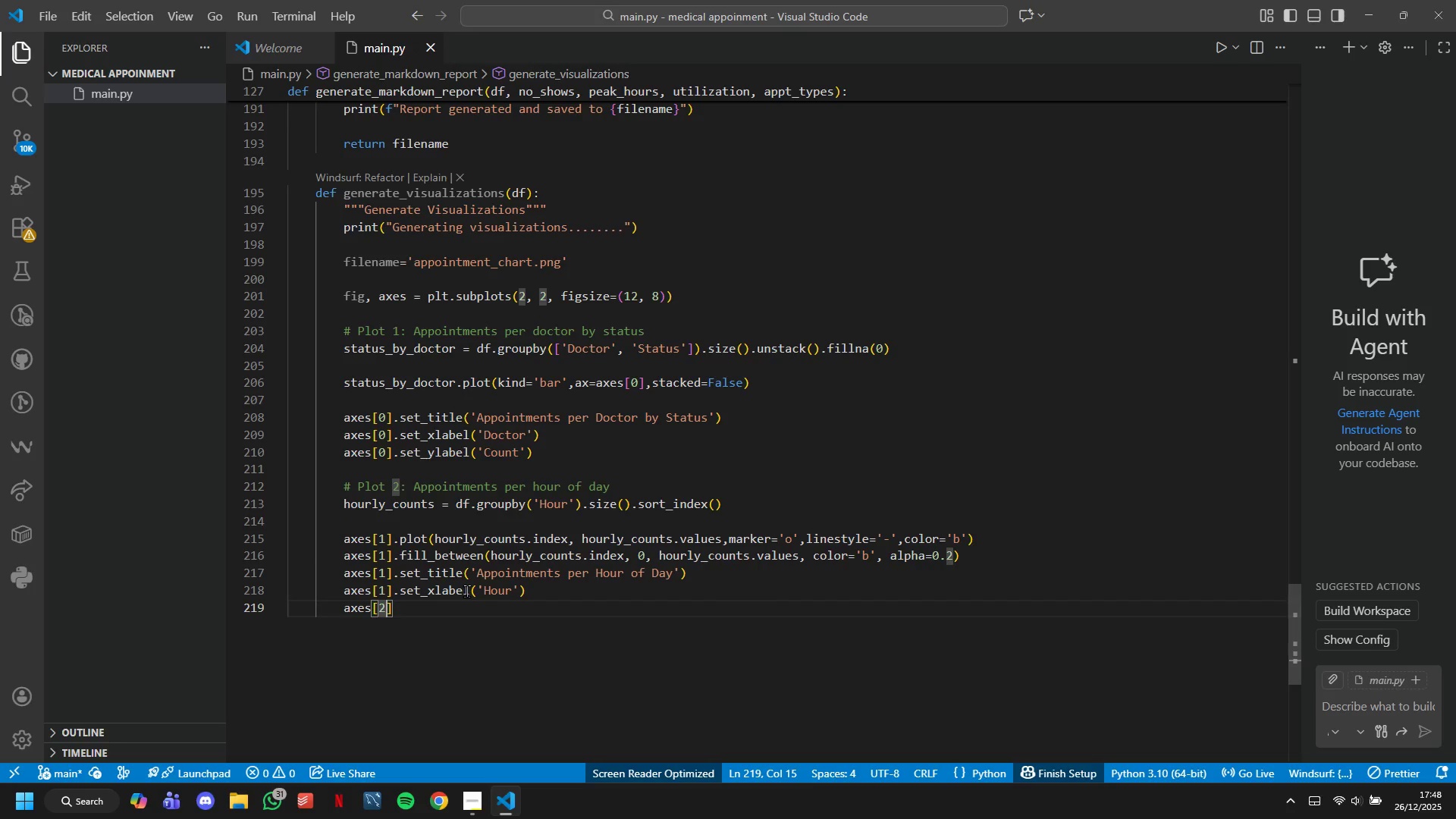 
key(Backspace)
 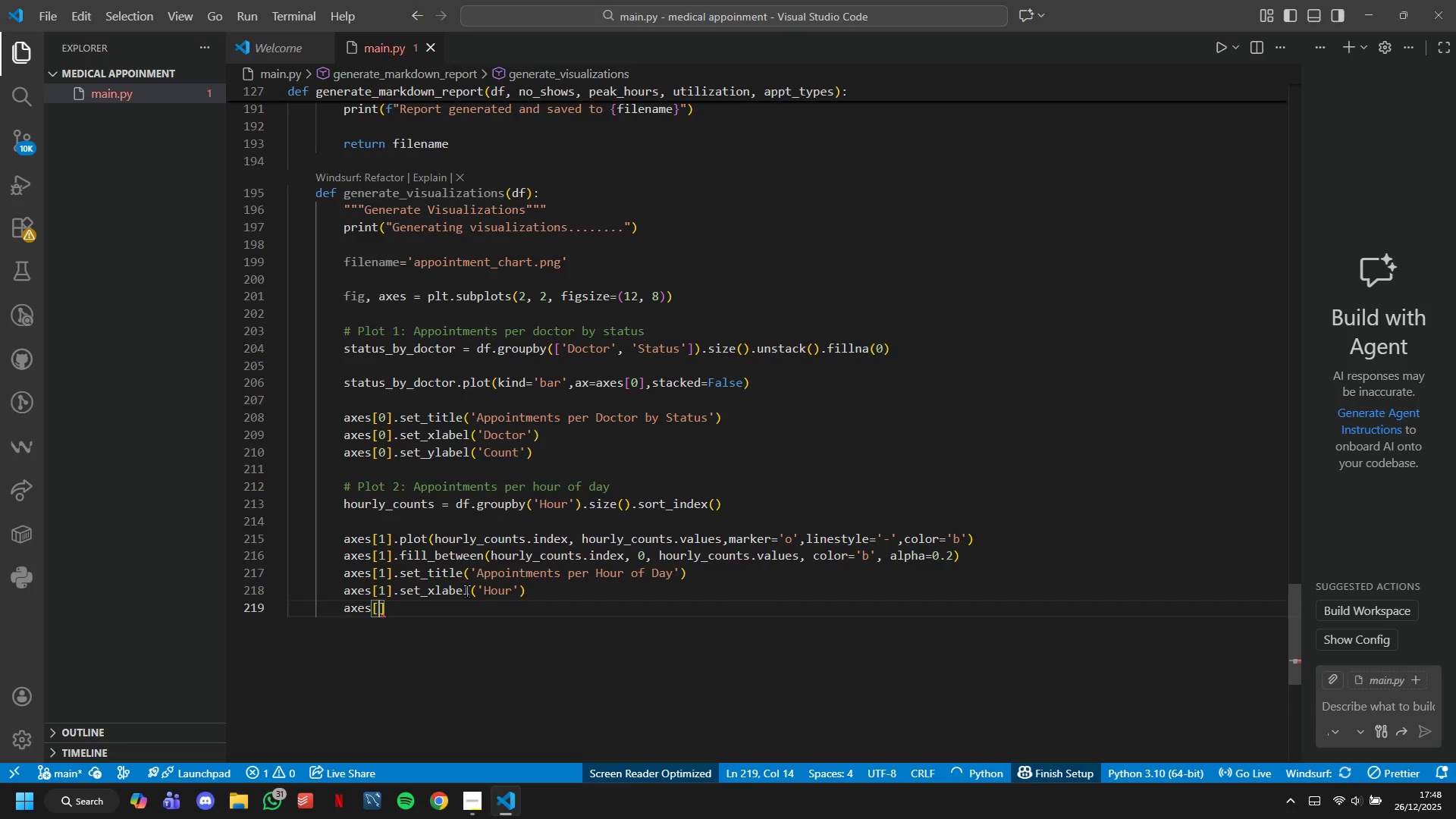 
key(1)
 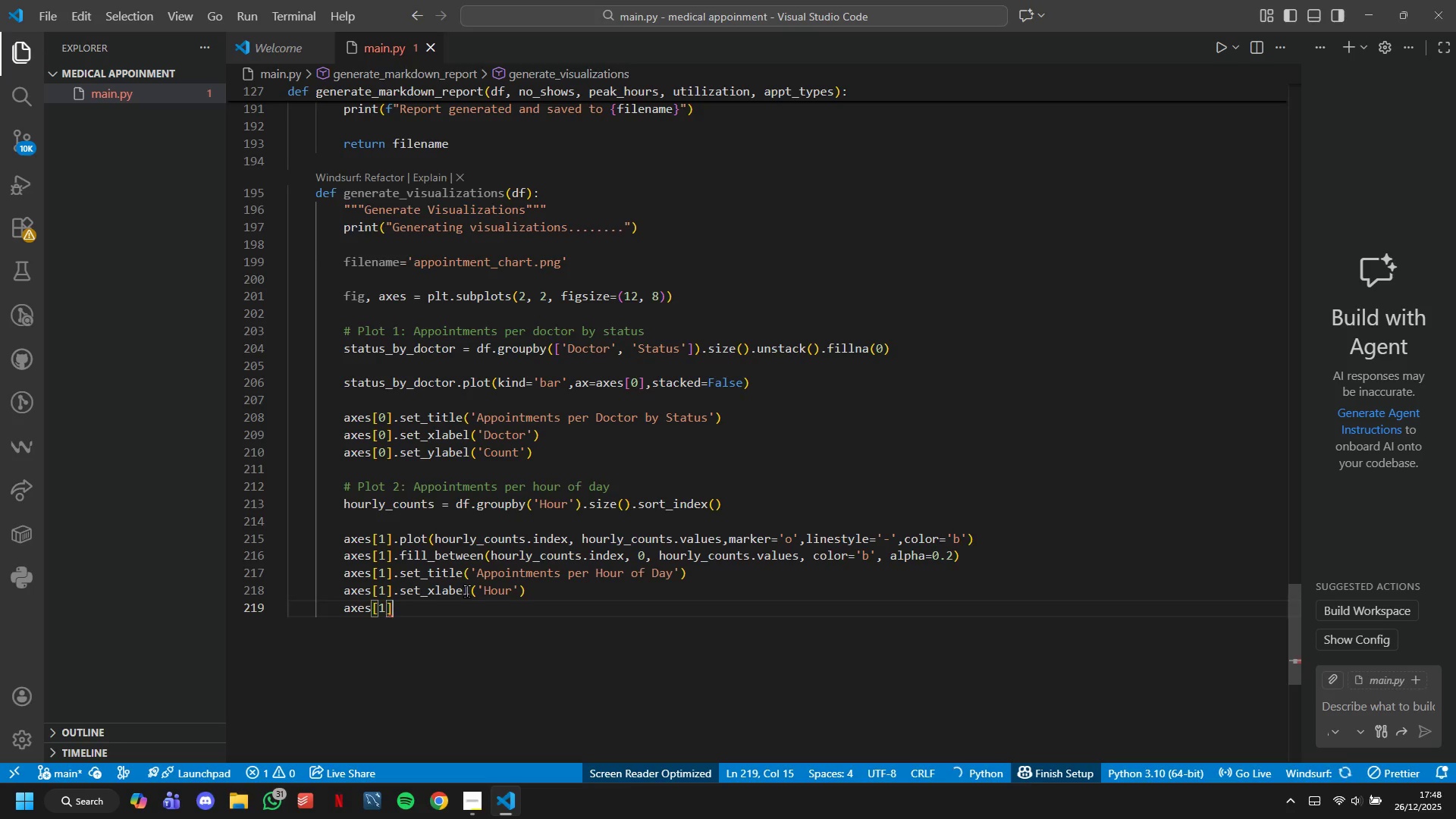 
key(ArrowRight)
 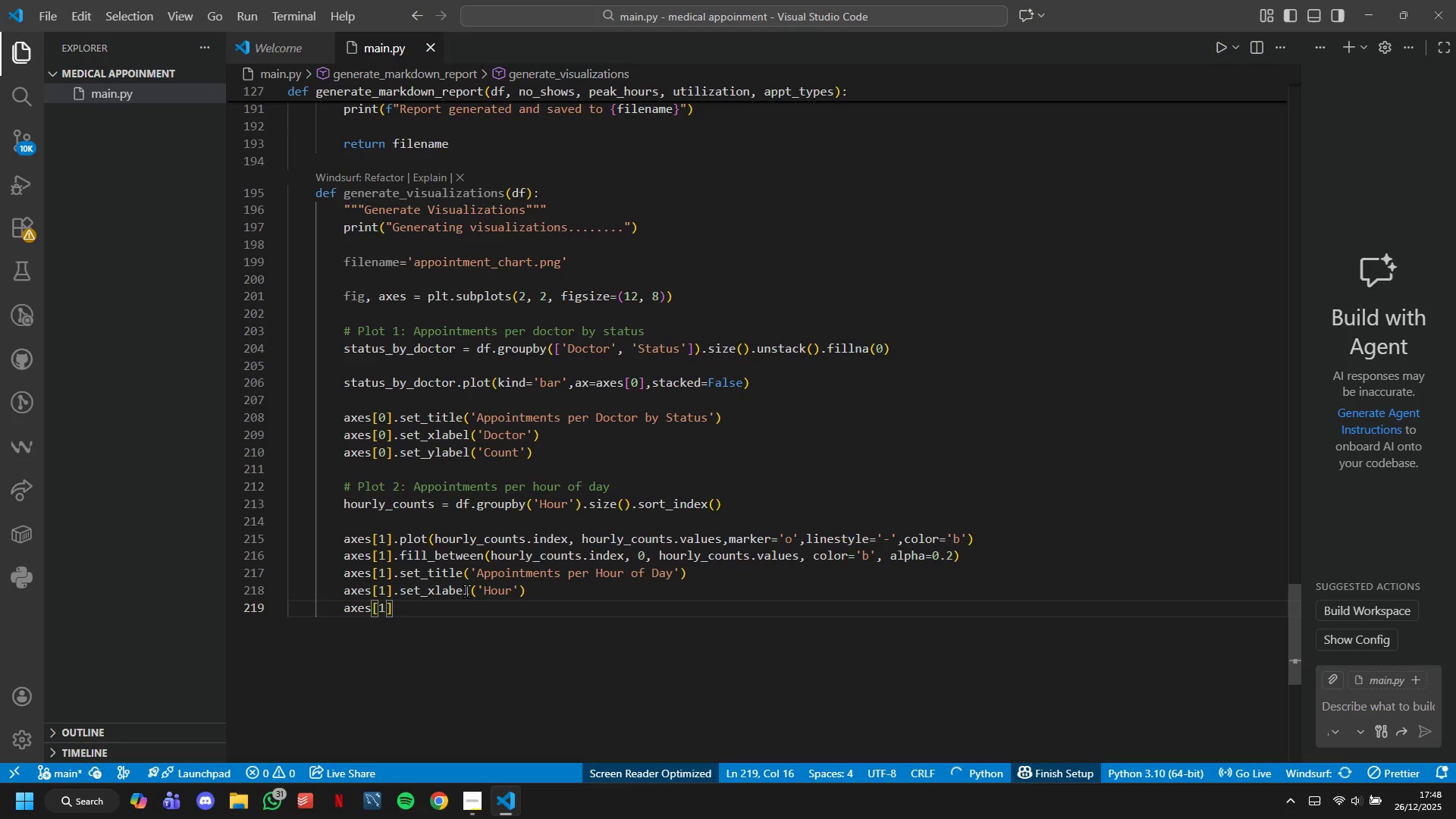 
key(Period)
 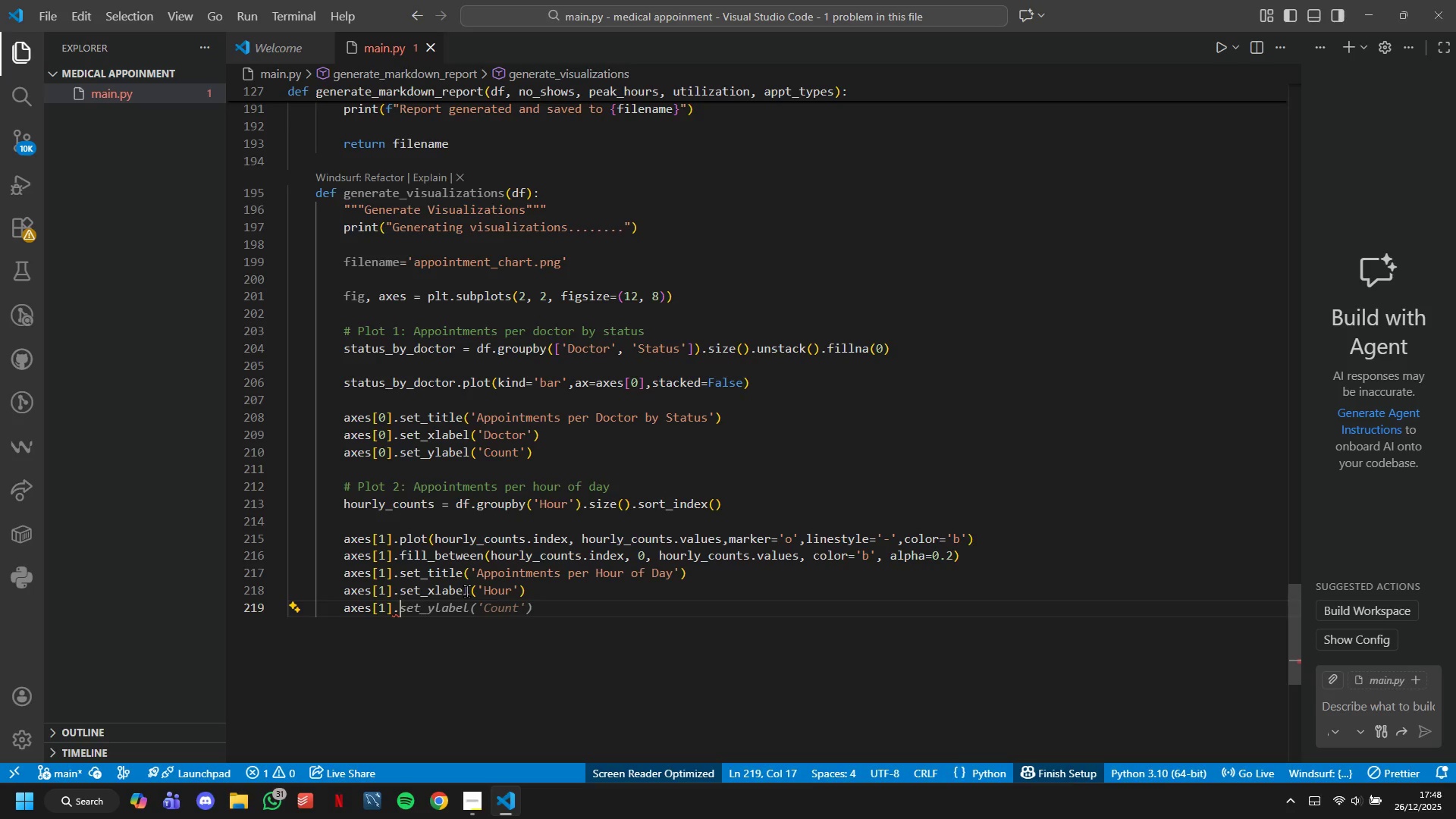 
key(Tab)
 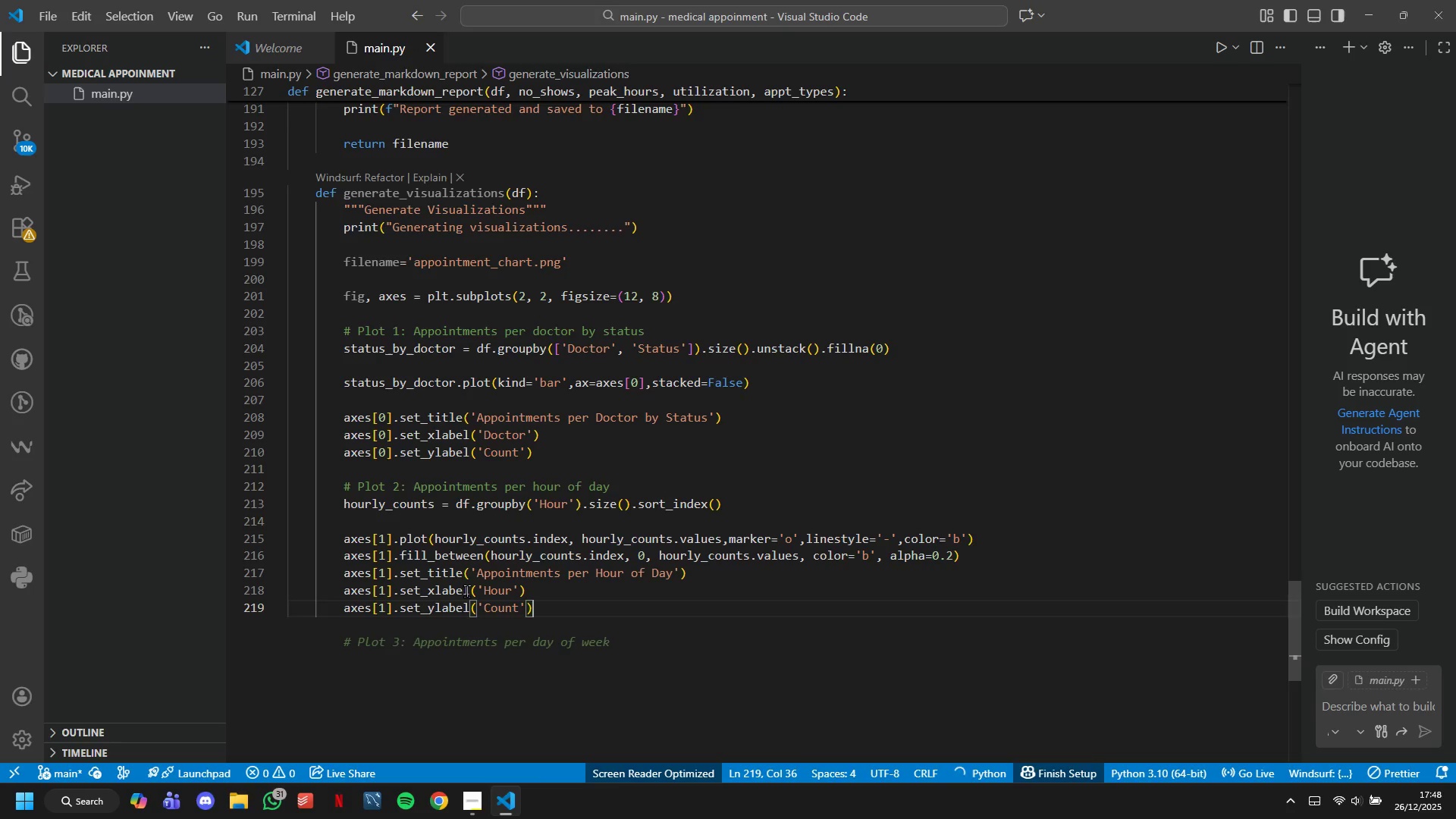 
key(Enter)
 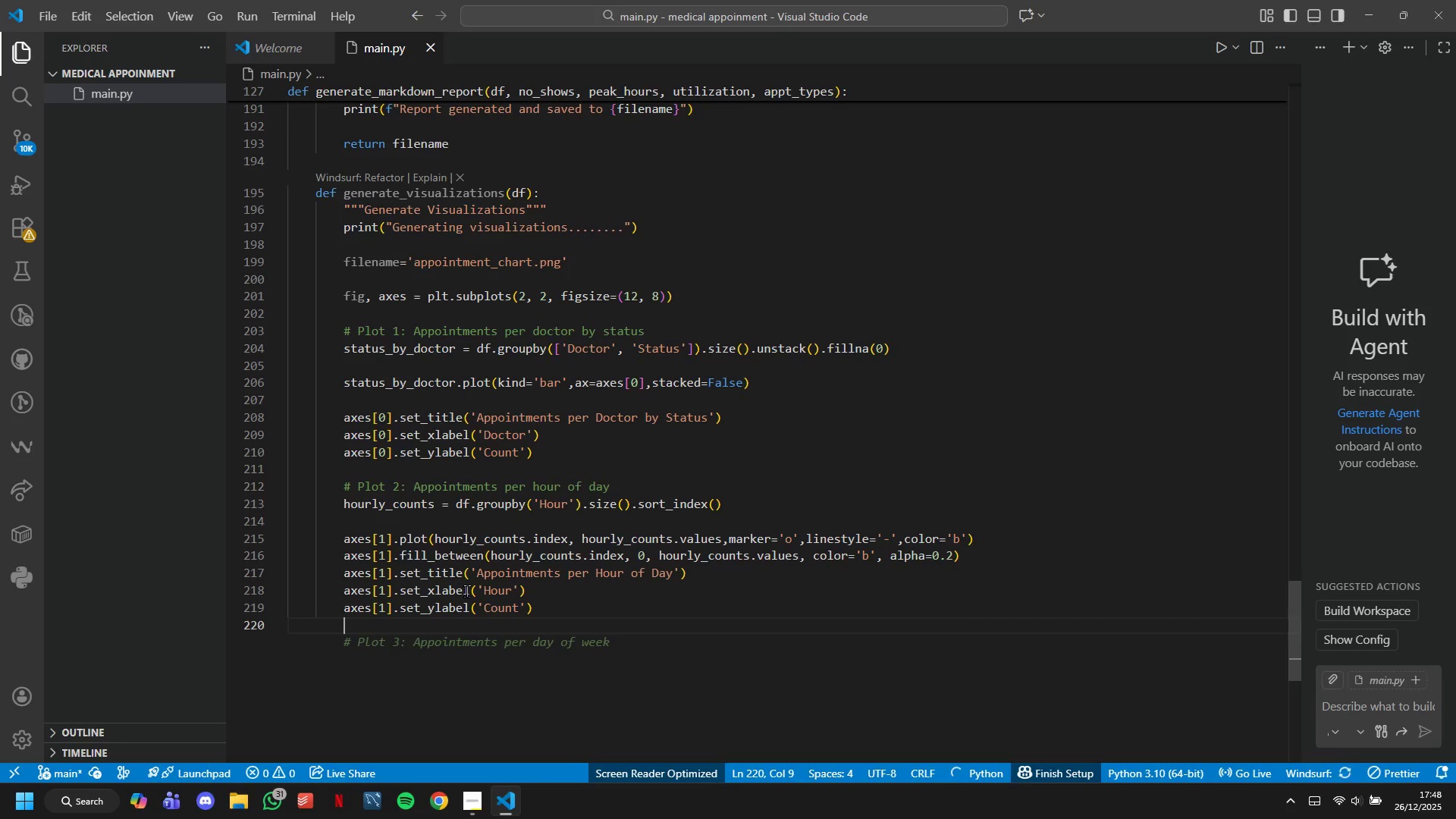 
key(Enter)
 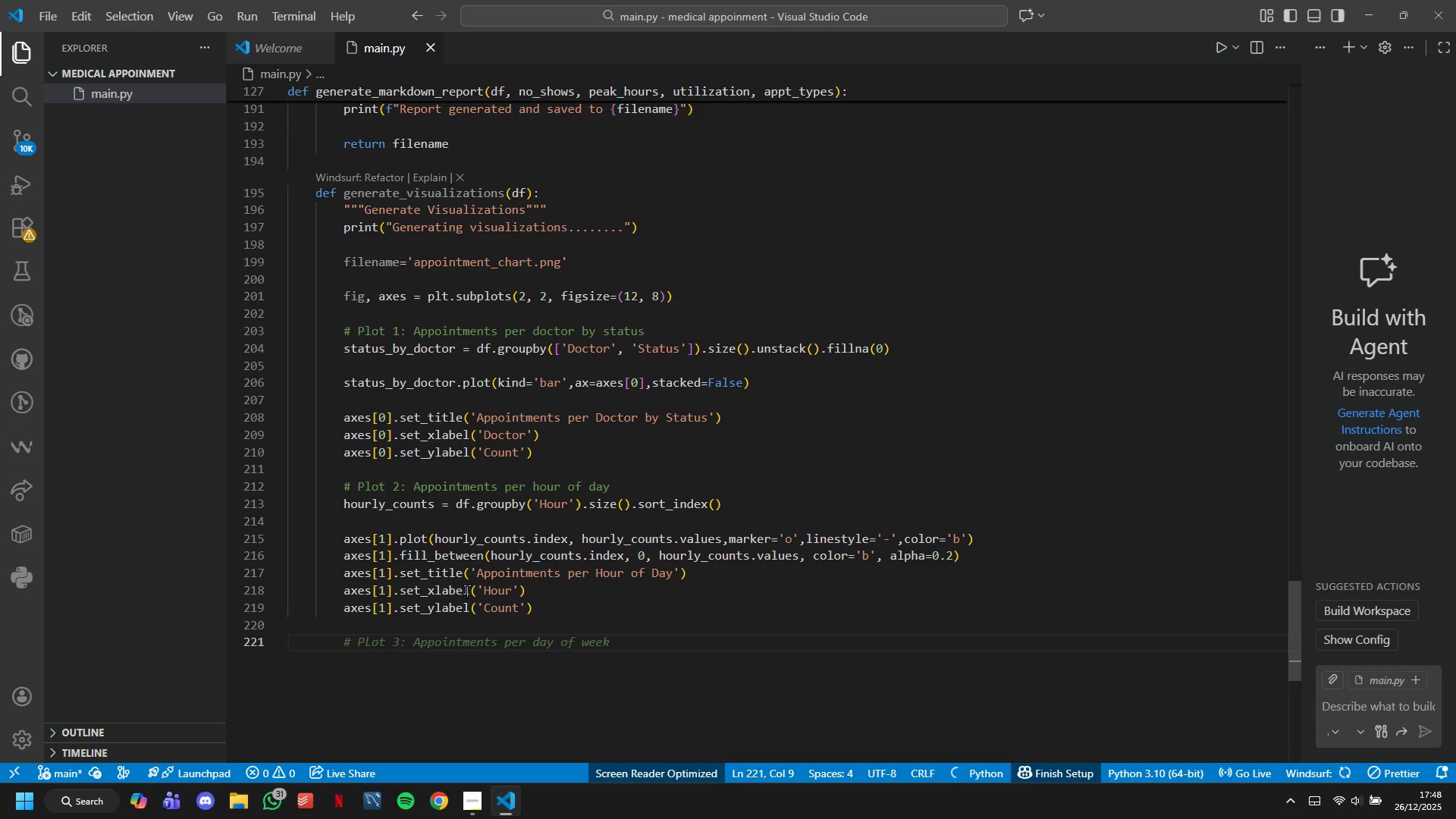 
key(Enter)
 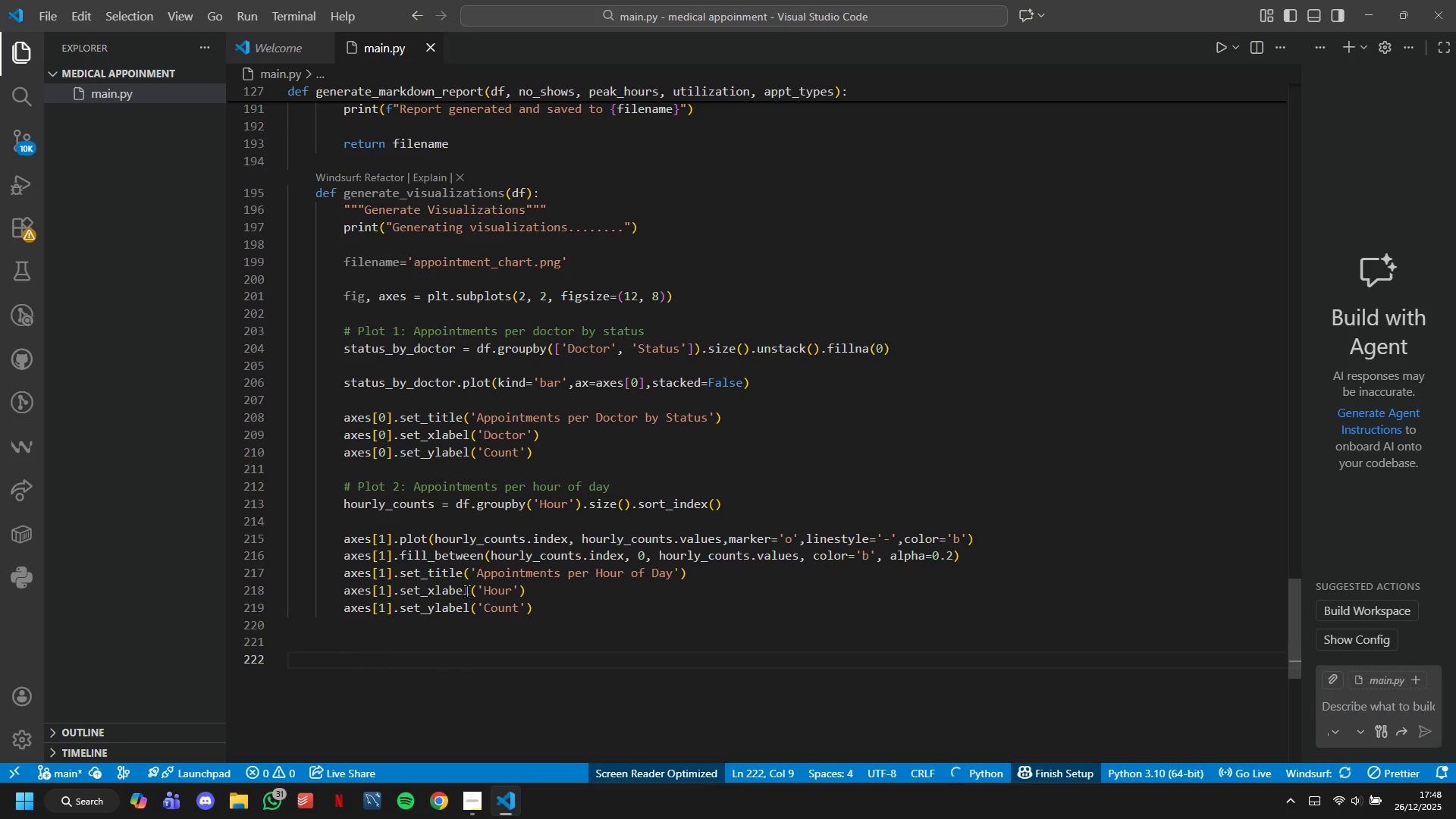 
key(Backspace)
type(plt.tight_layout9)
 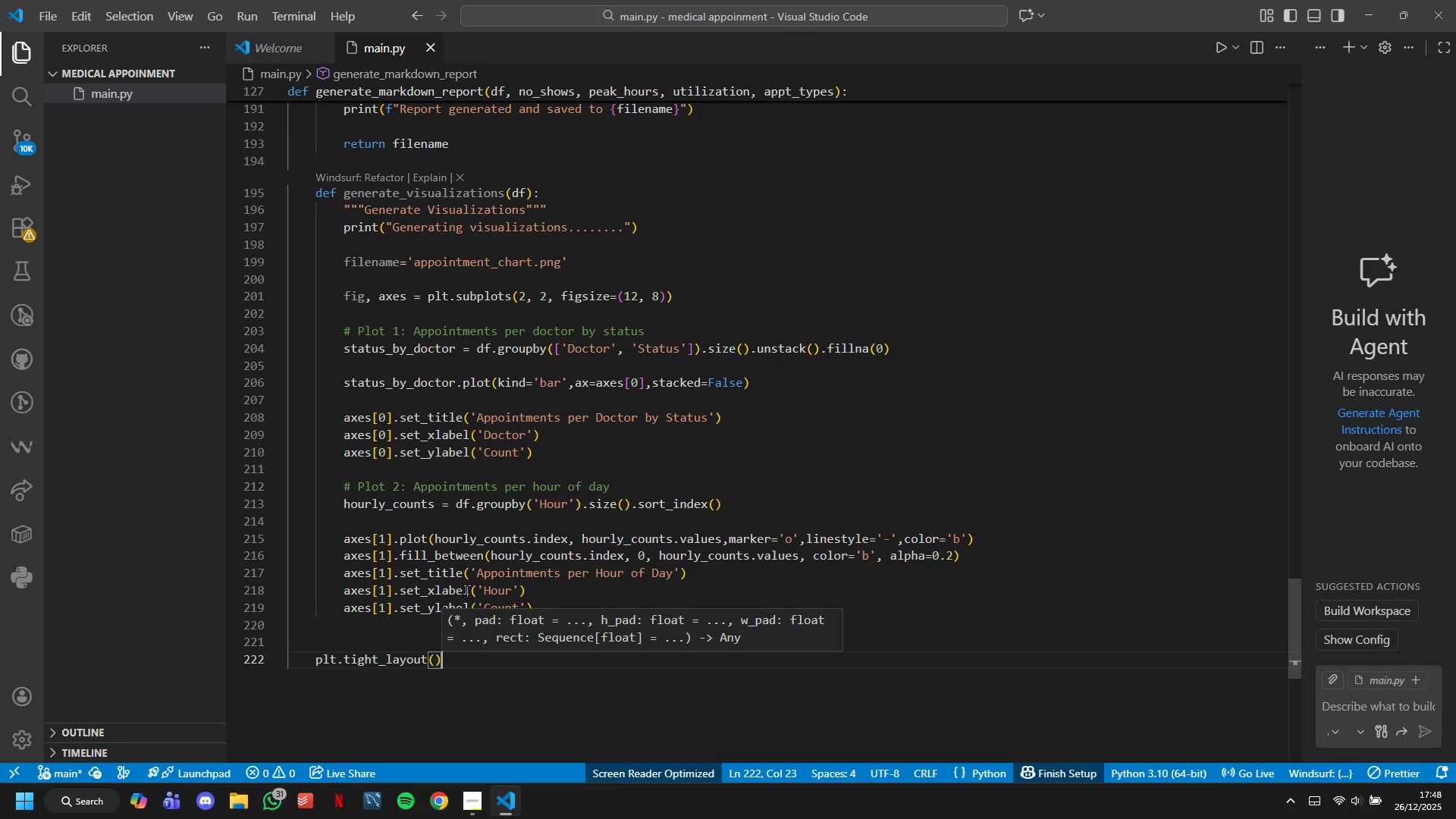 
 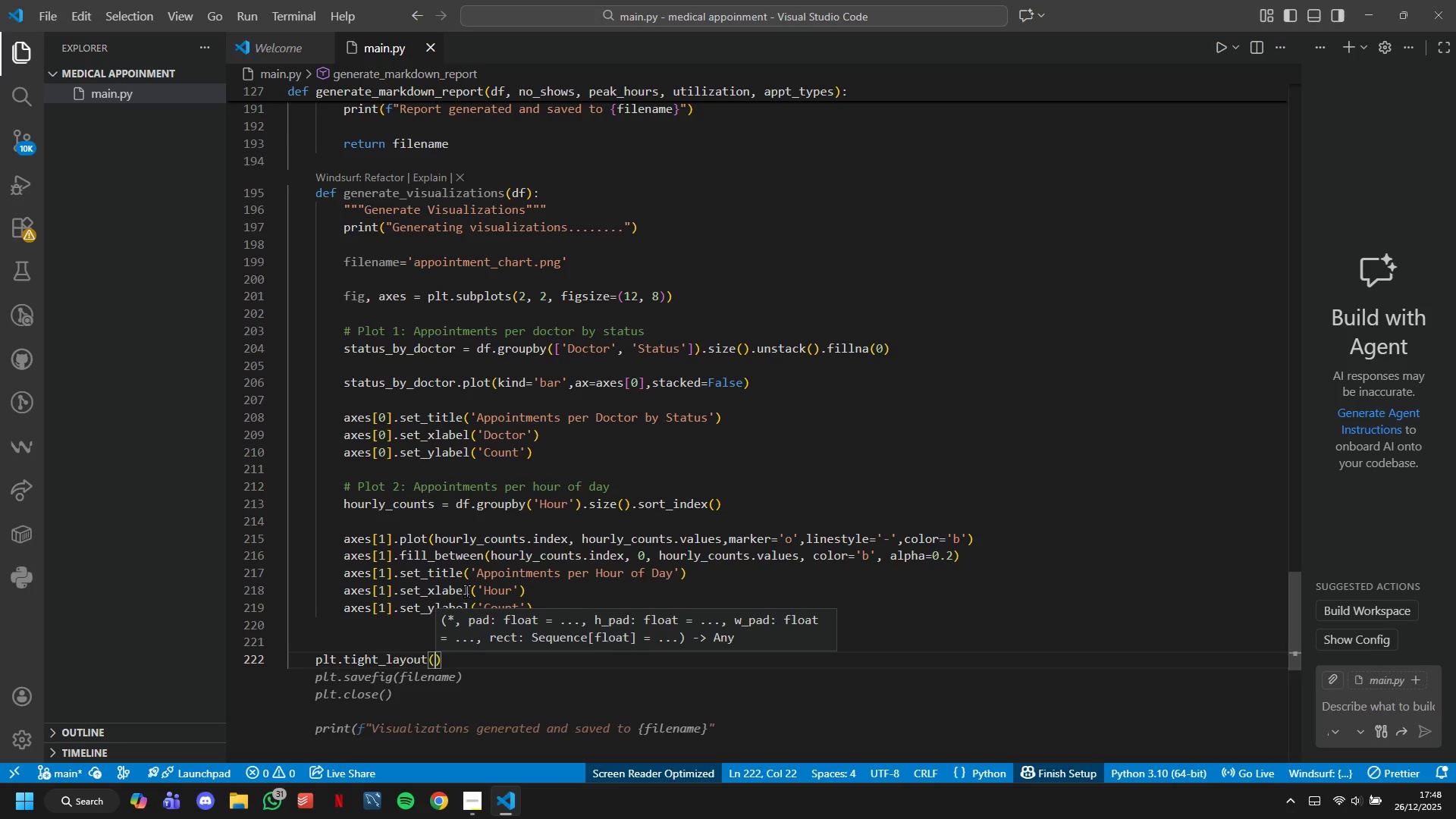 
key(Shift+ArrowRight)
 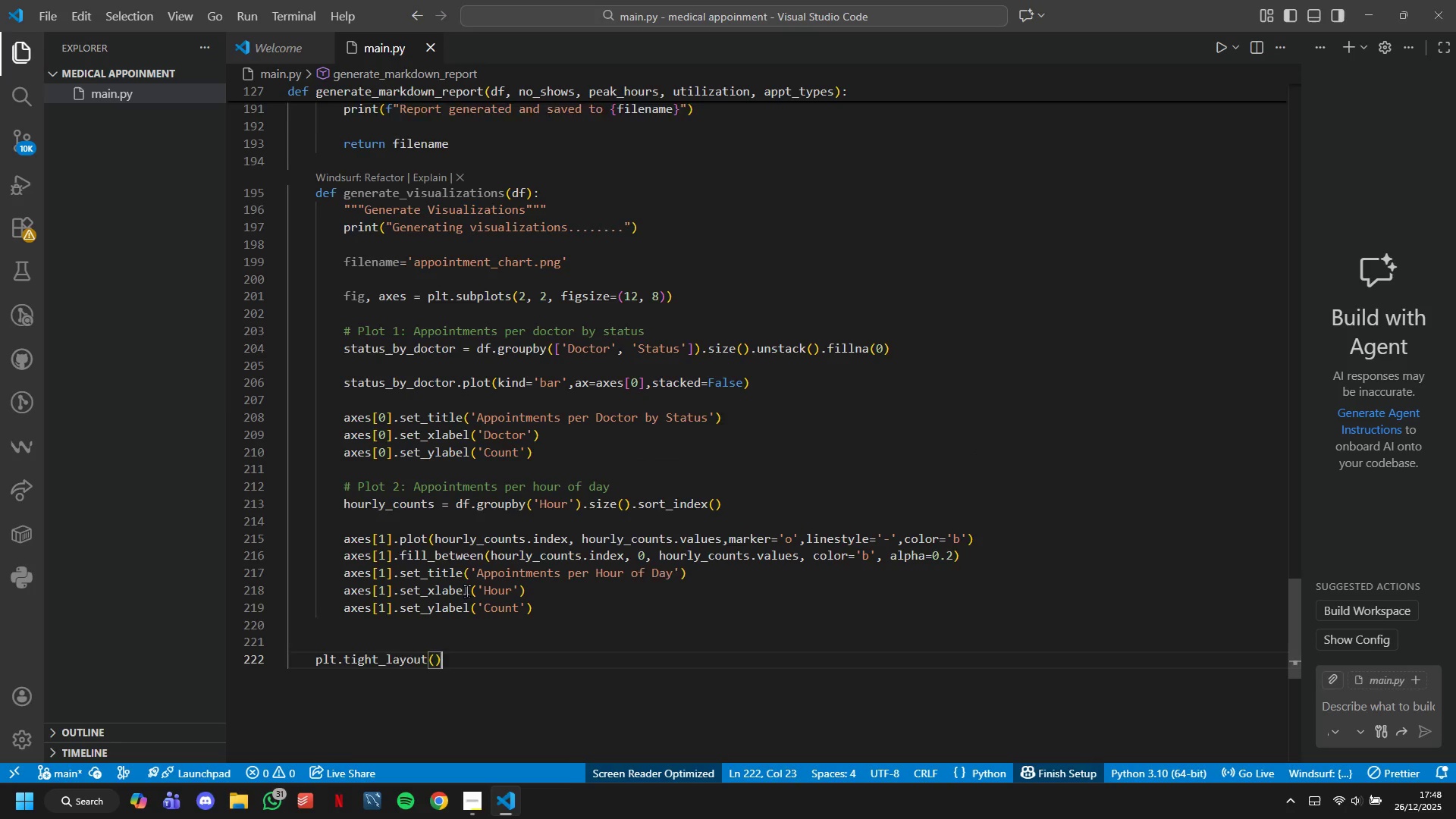 
key(Enter)
 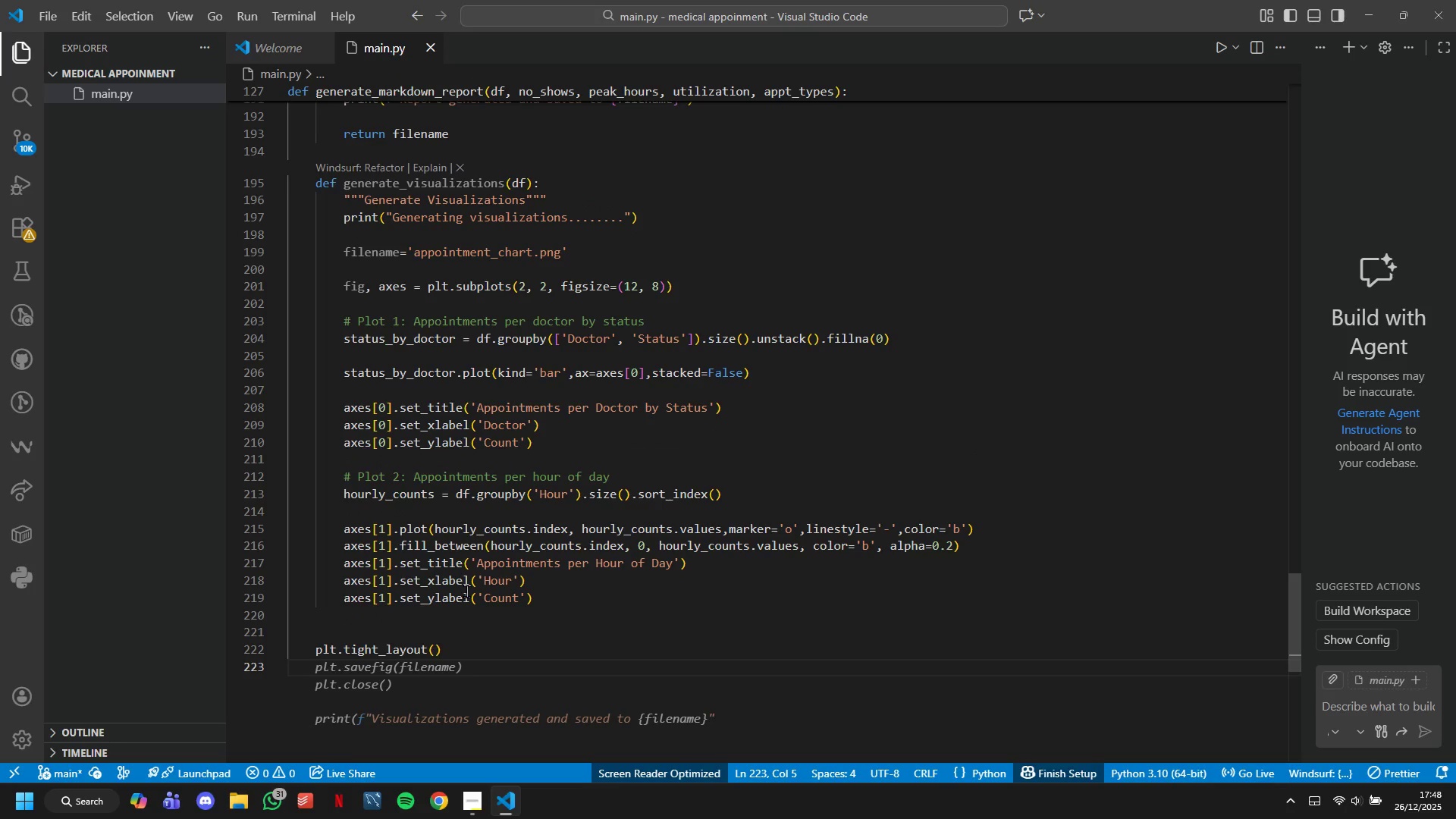 
key(Tab)
 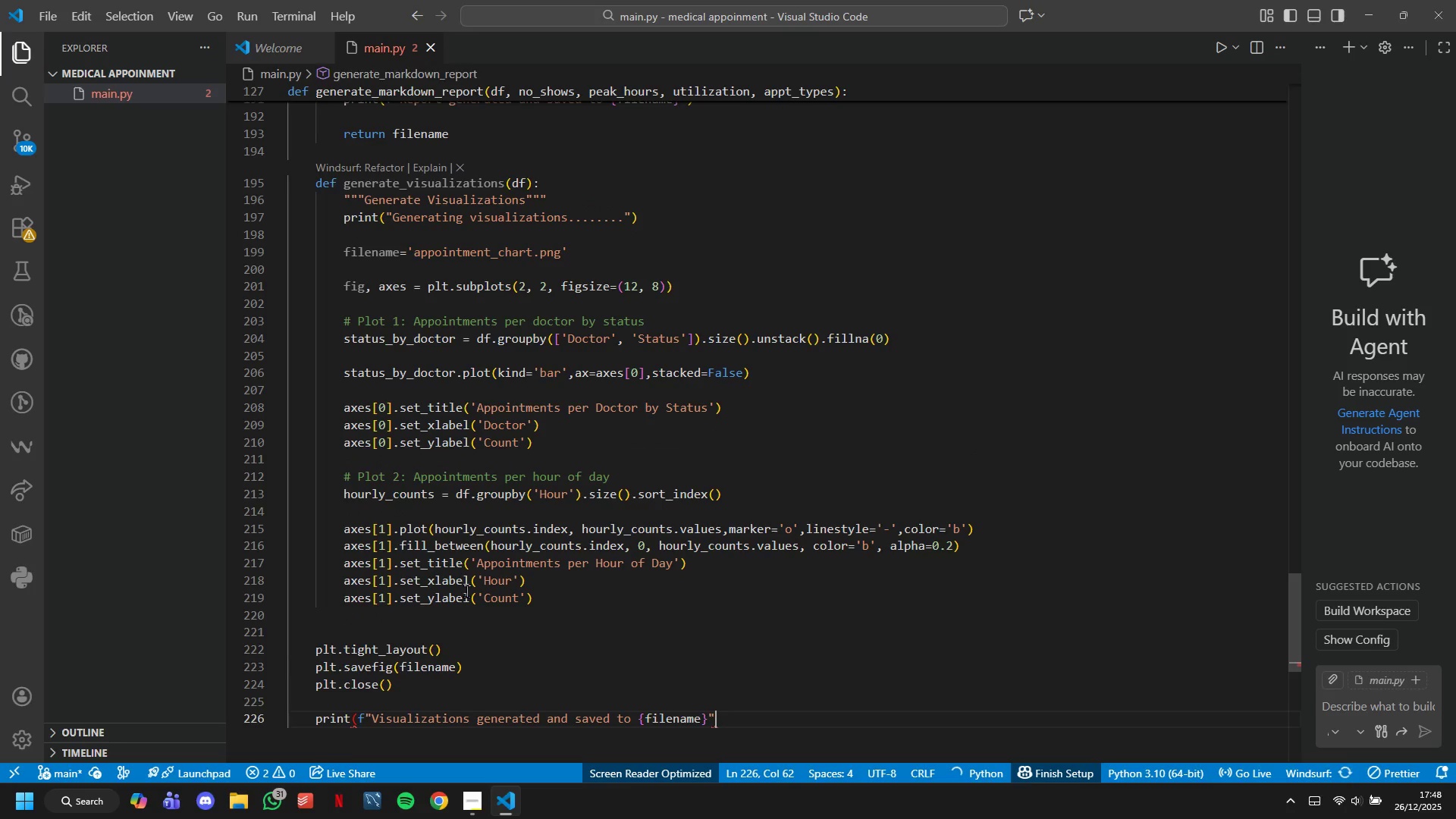 
key(ArrowUp)
 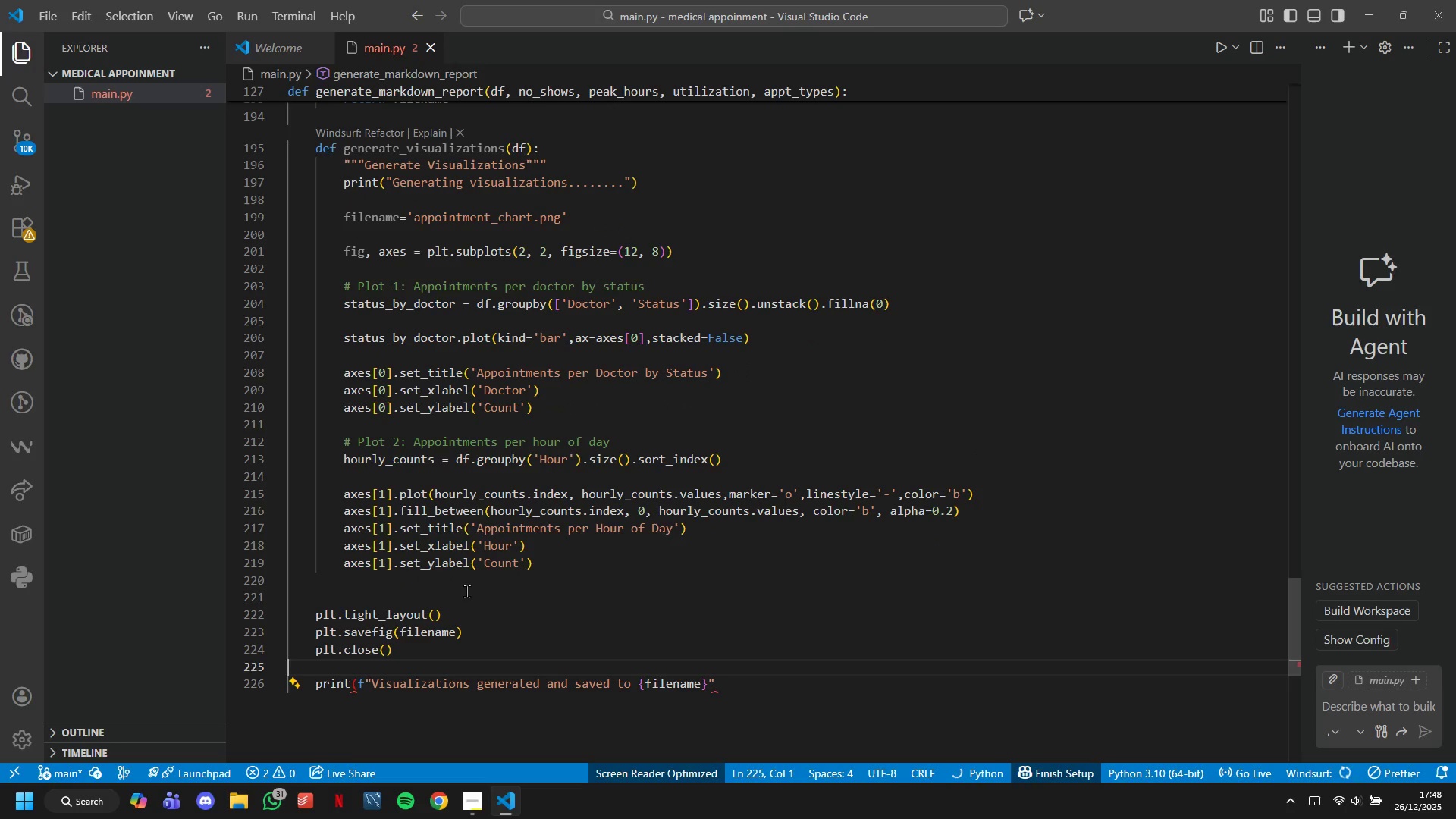 
key(ArrowUp)
 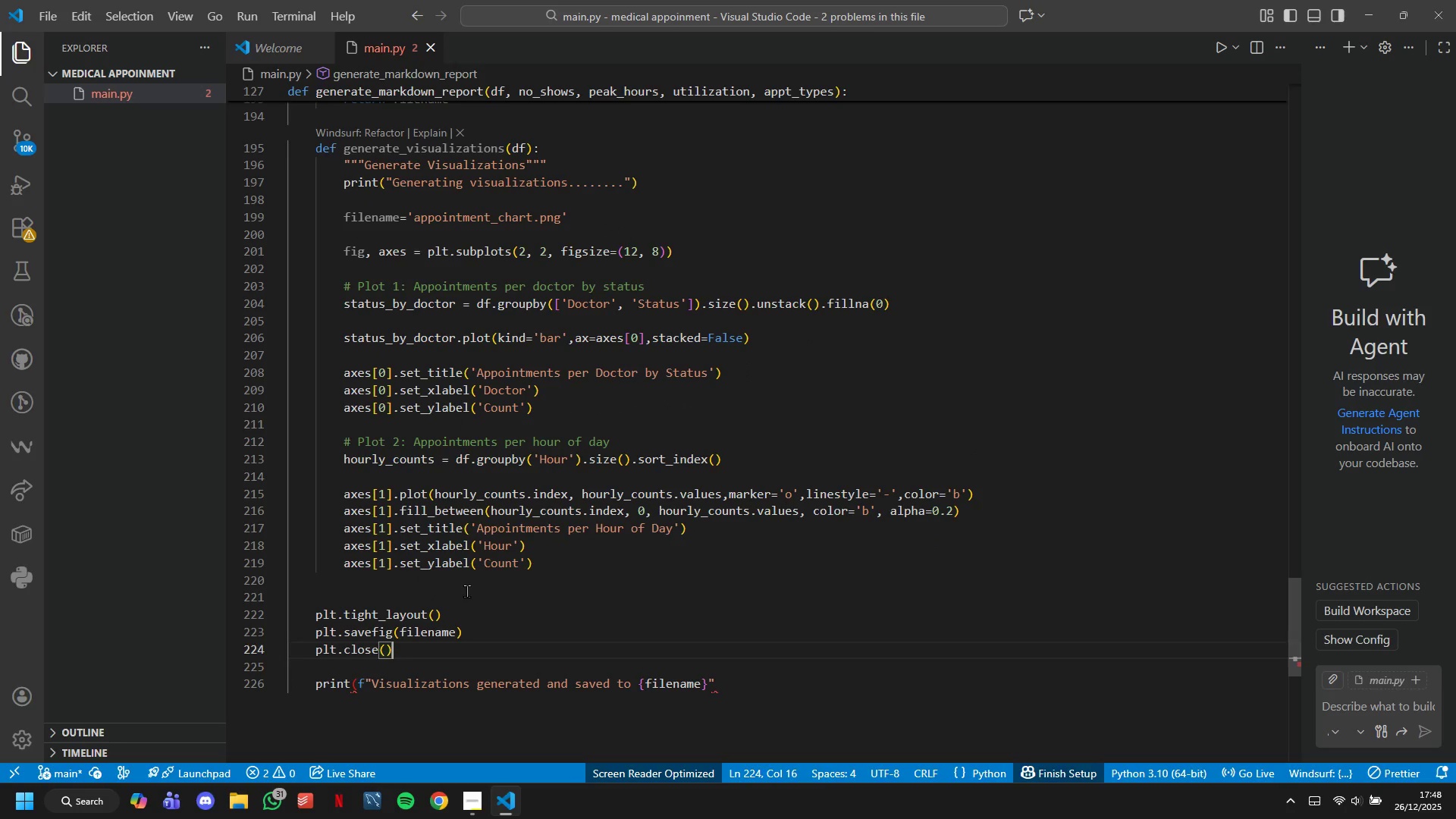 
key(ArrowDown)
 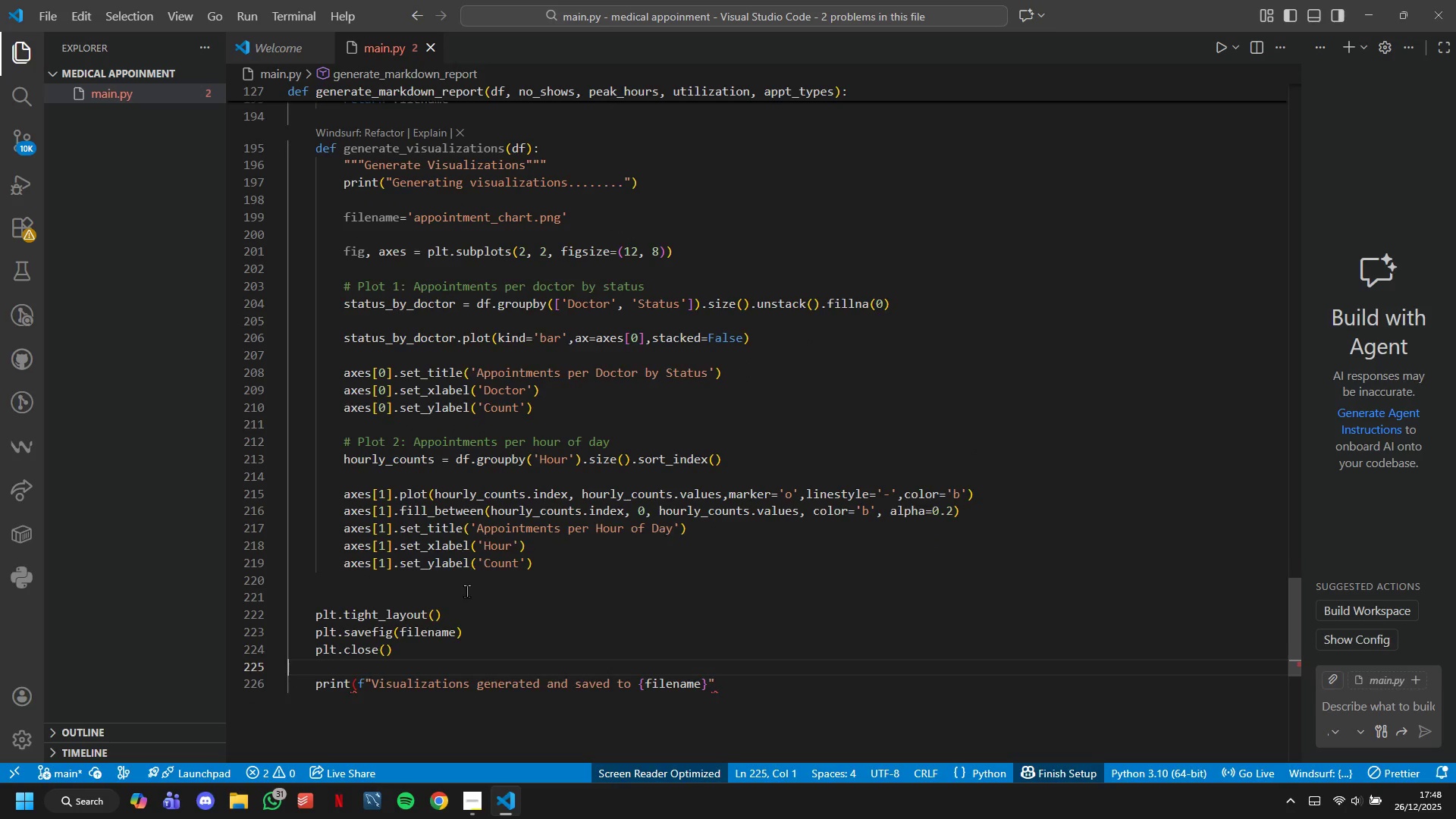 
key(ArrowDown)
 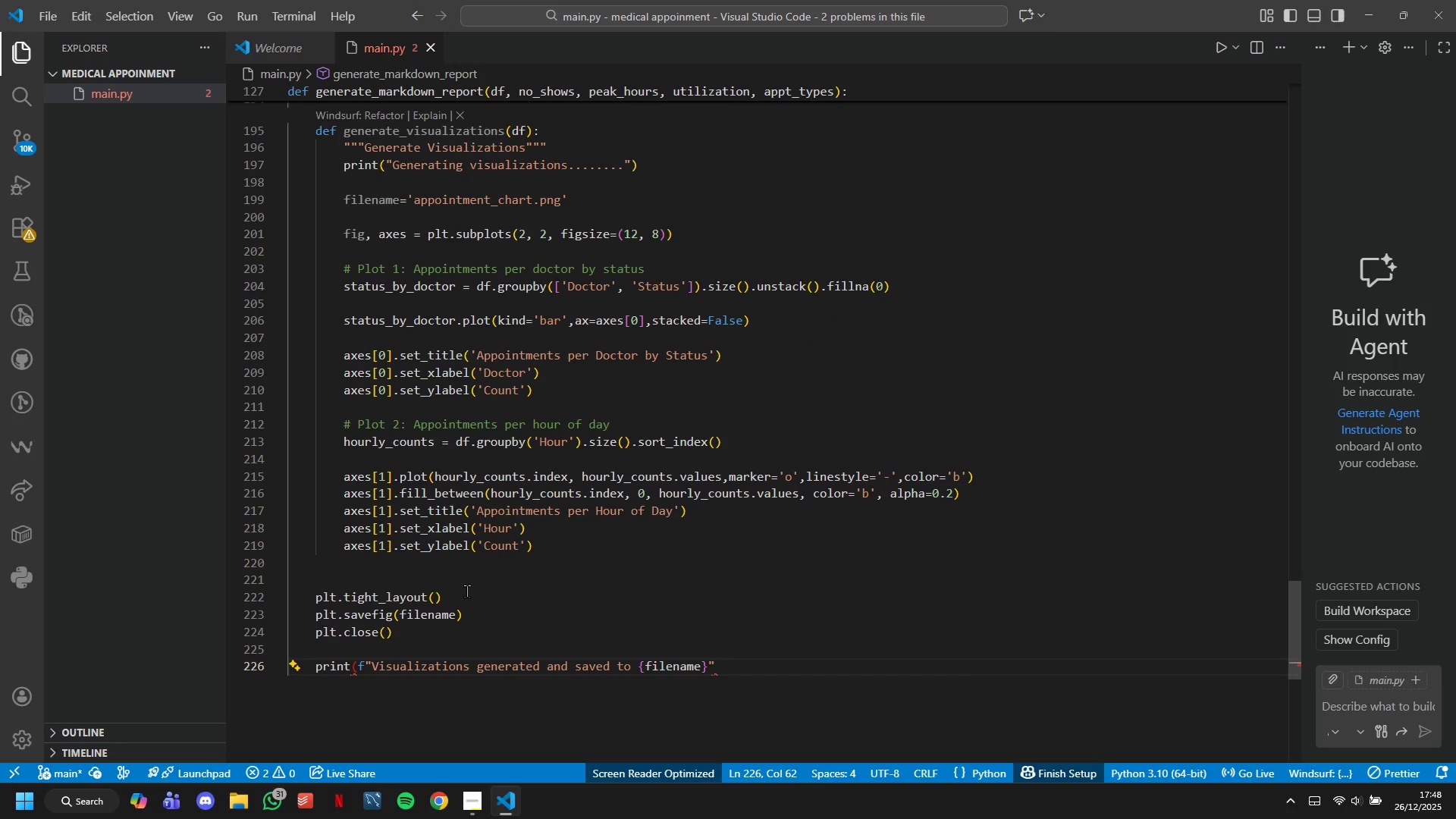 
key(Shift+0)
 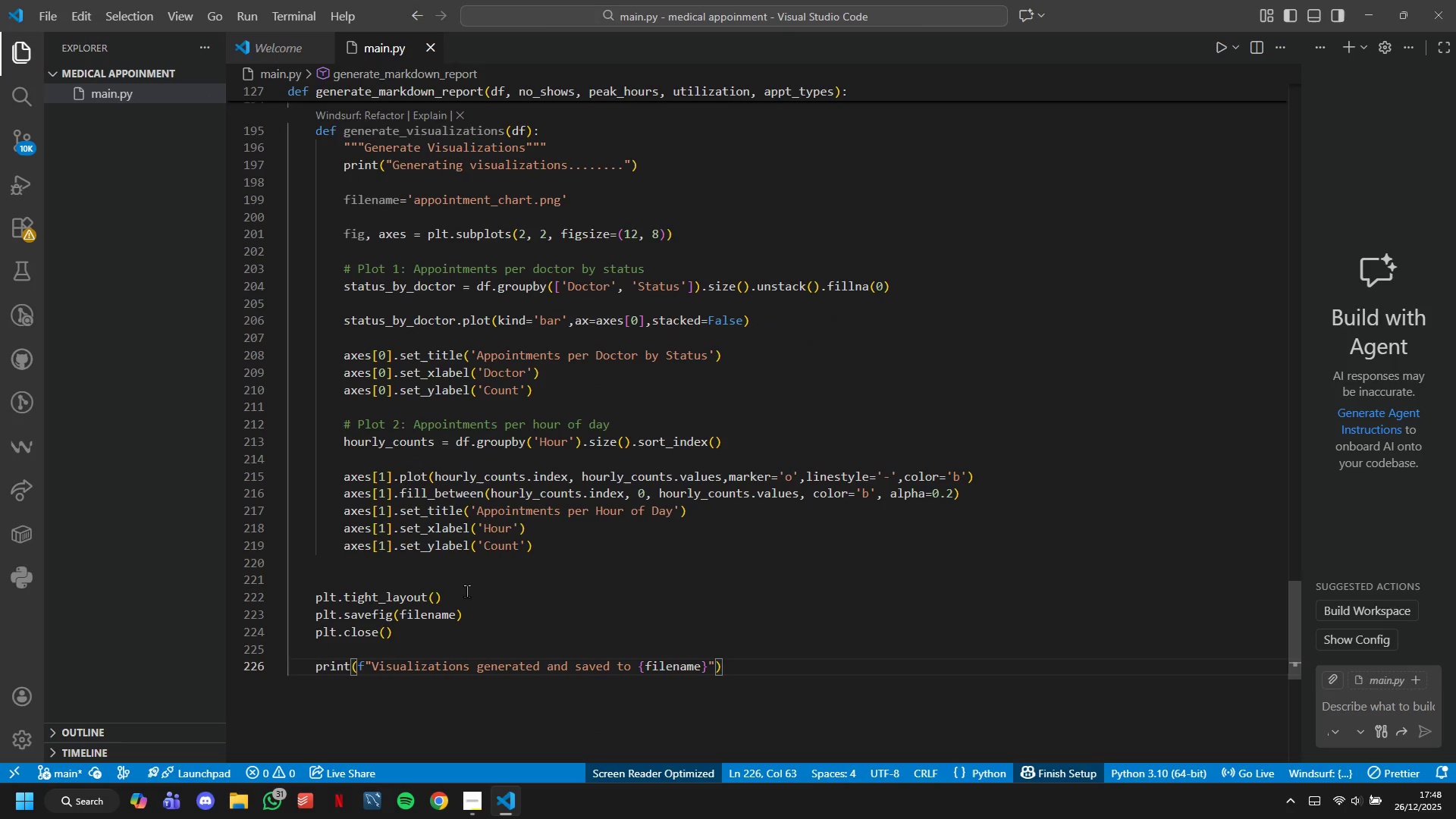 
key(Enter)
 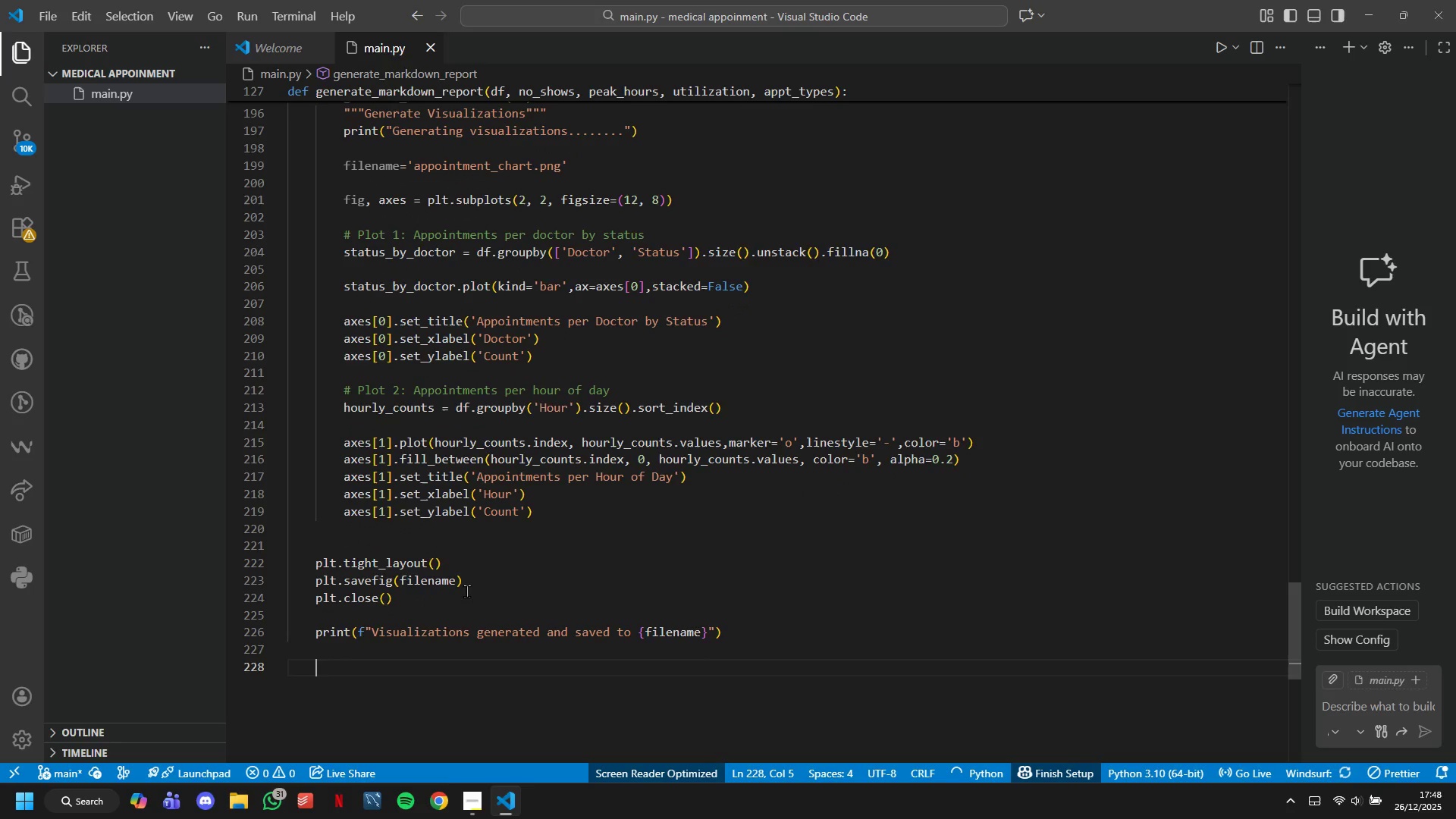 
key(Enter)
 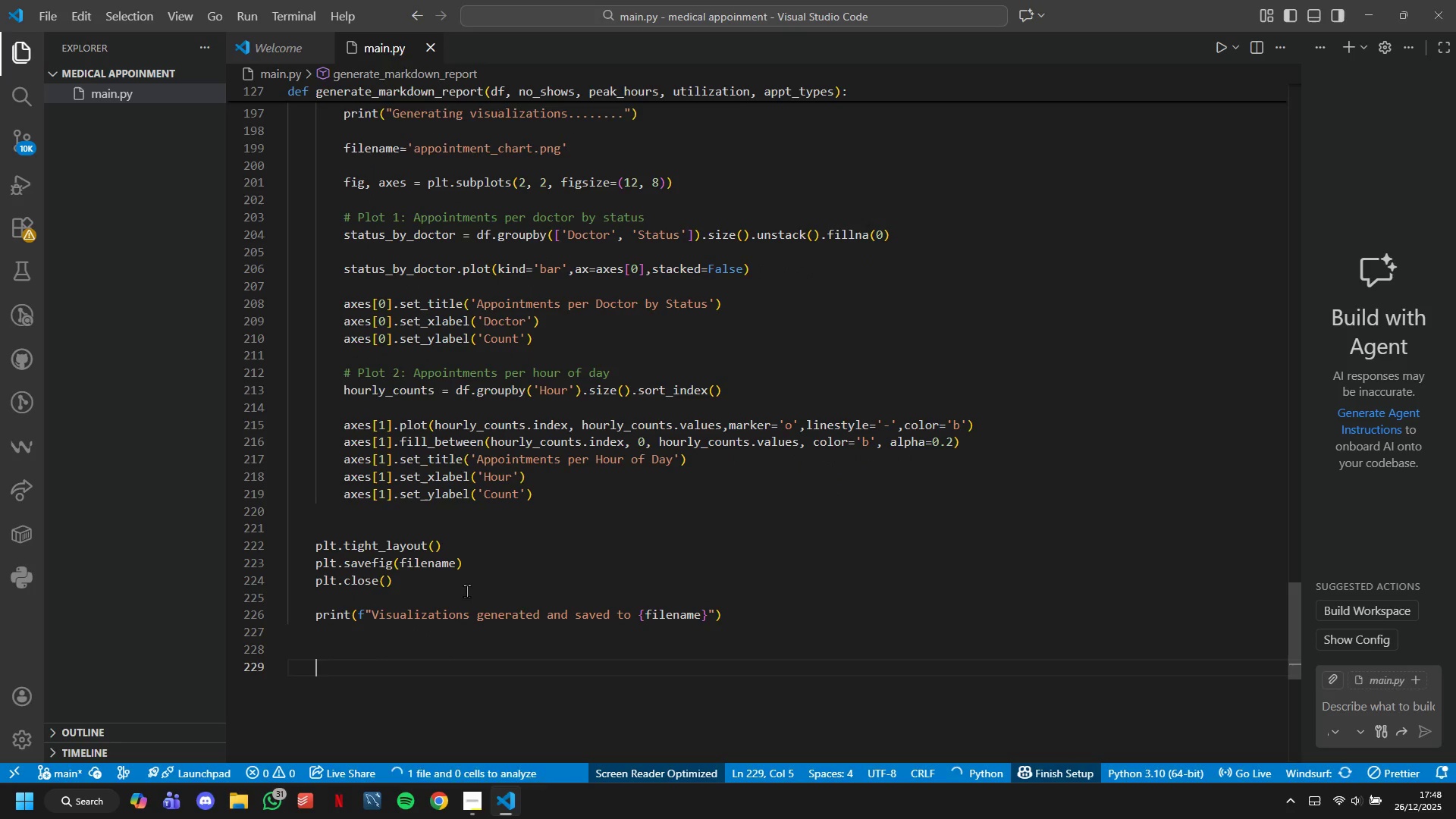 
key(Enter)
 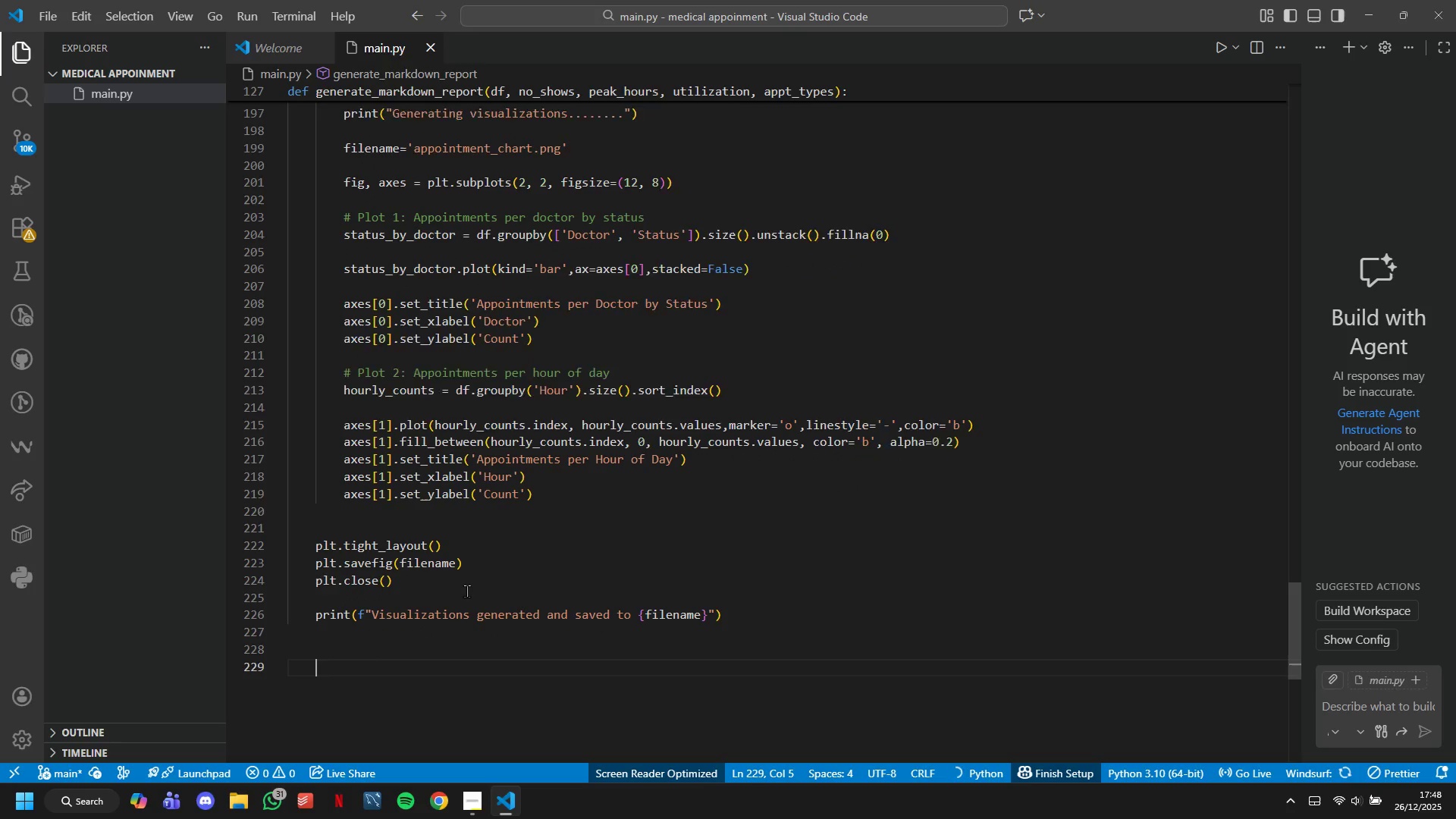 
key(Enter)
 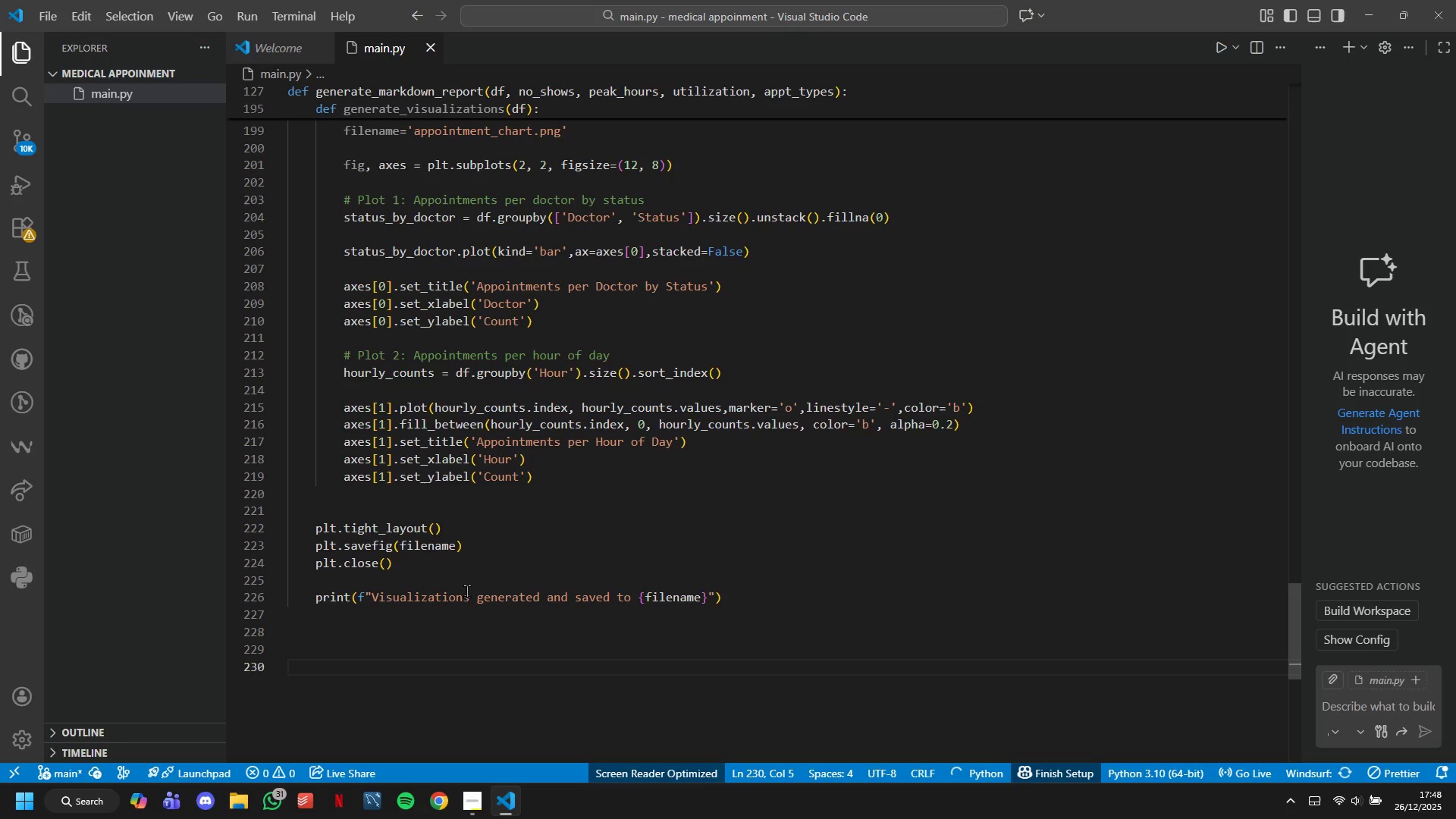 
key(Backspace)
type(#=== MAIN EXECUTION )
 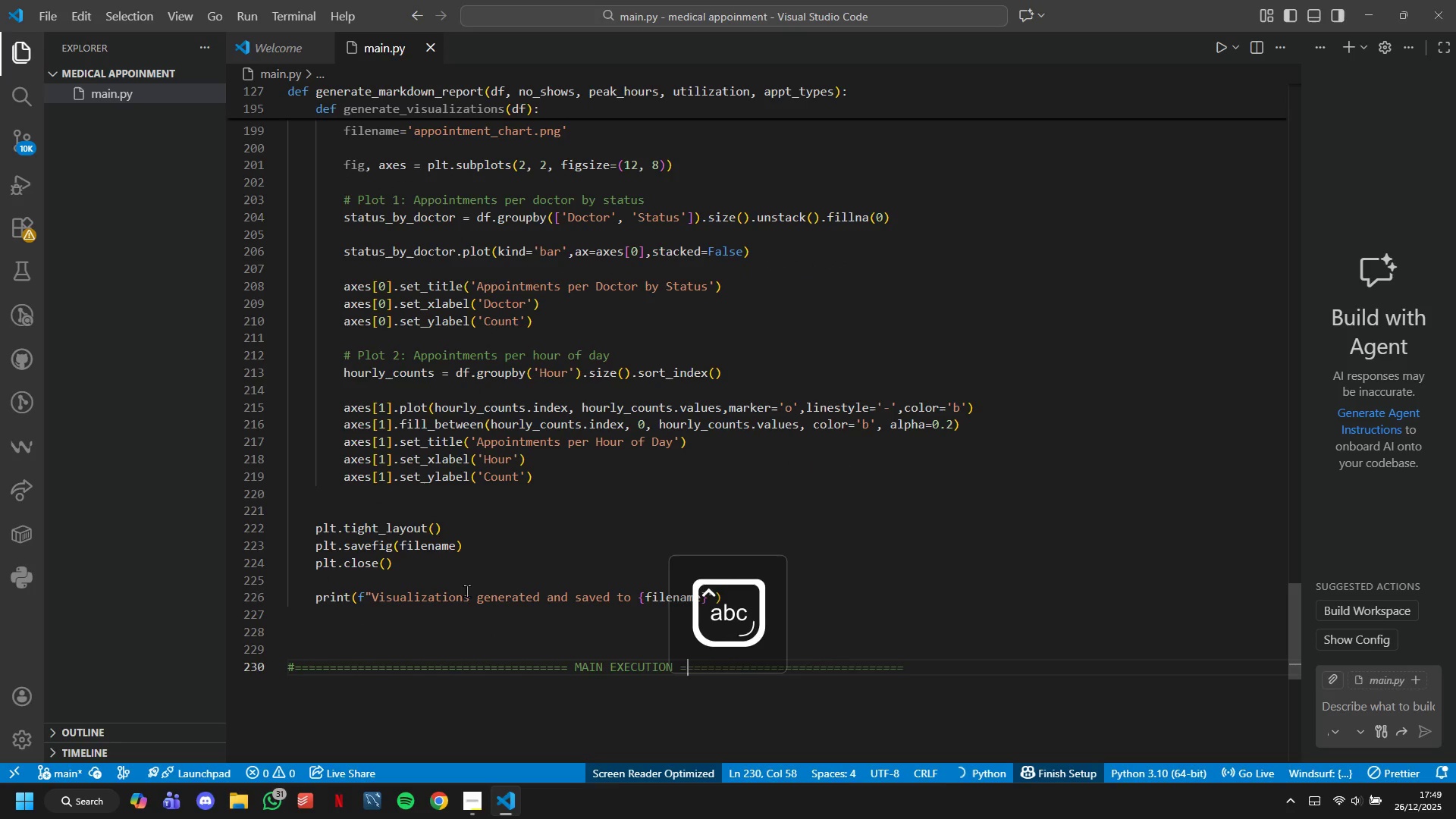 
 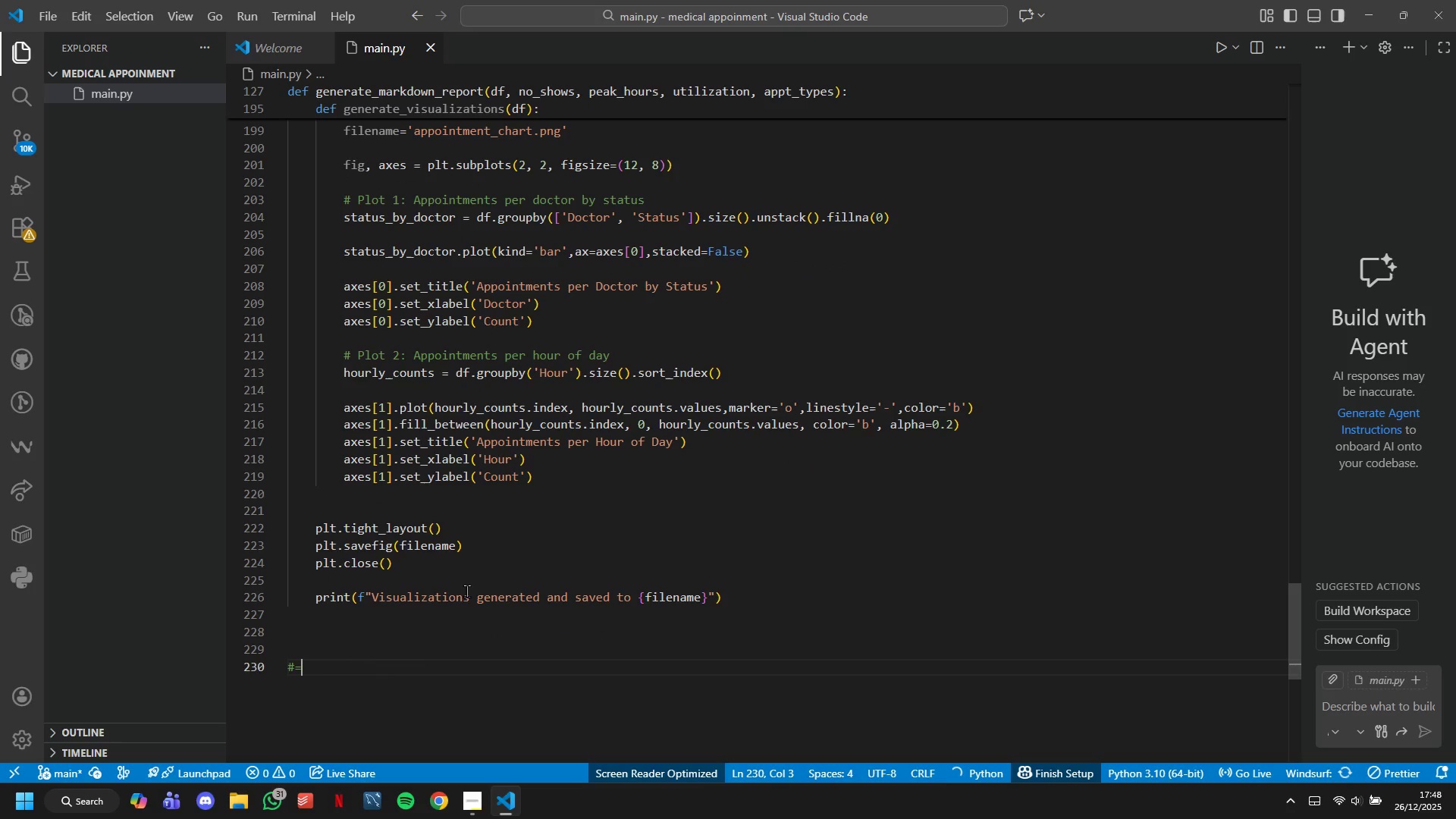 
hold_key(key=Equal, duration=1.44)
 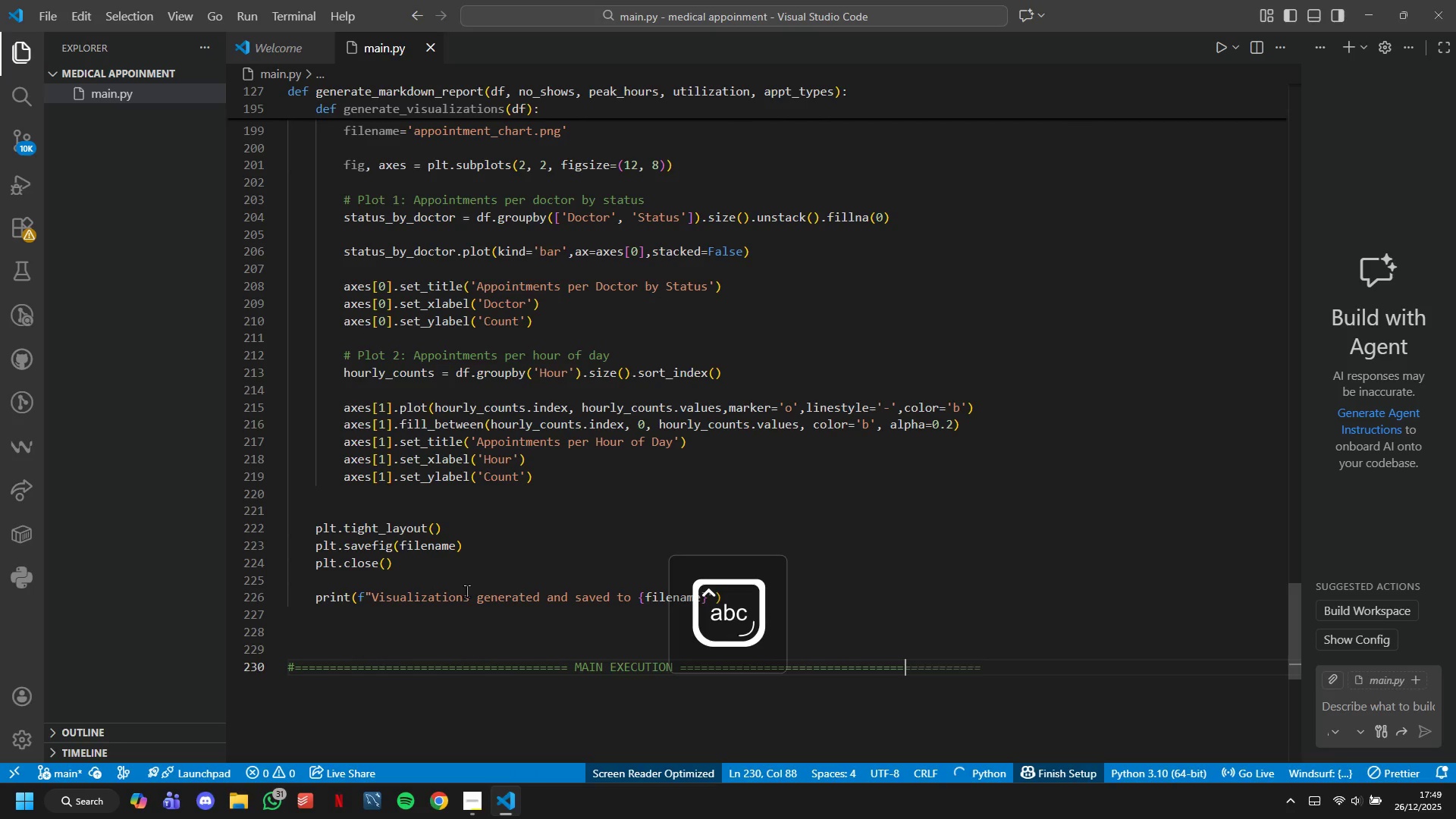 
hold_key(key=Equal, duration=1.16)
 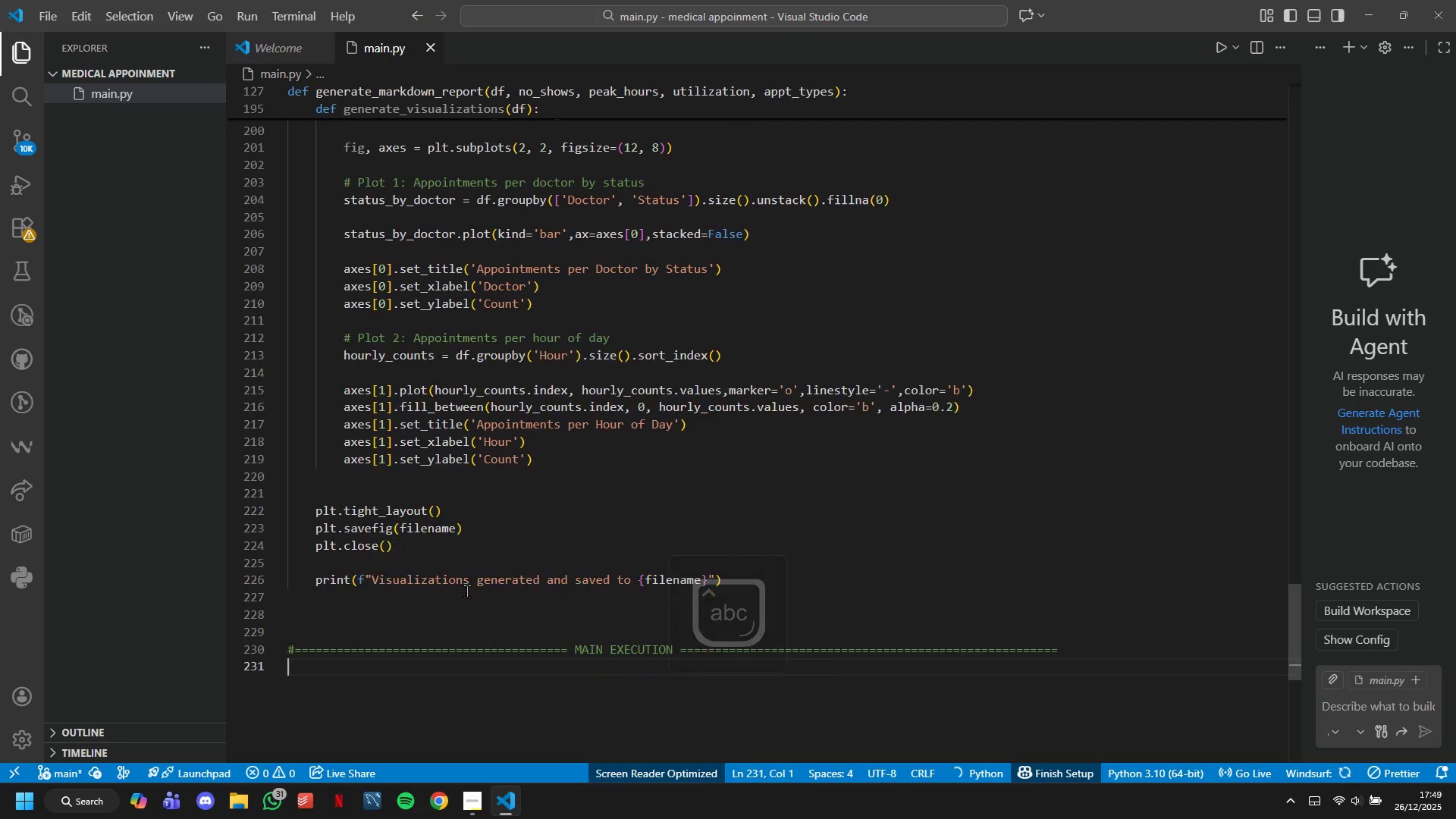 
key(Enter)
 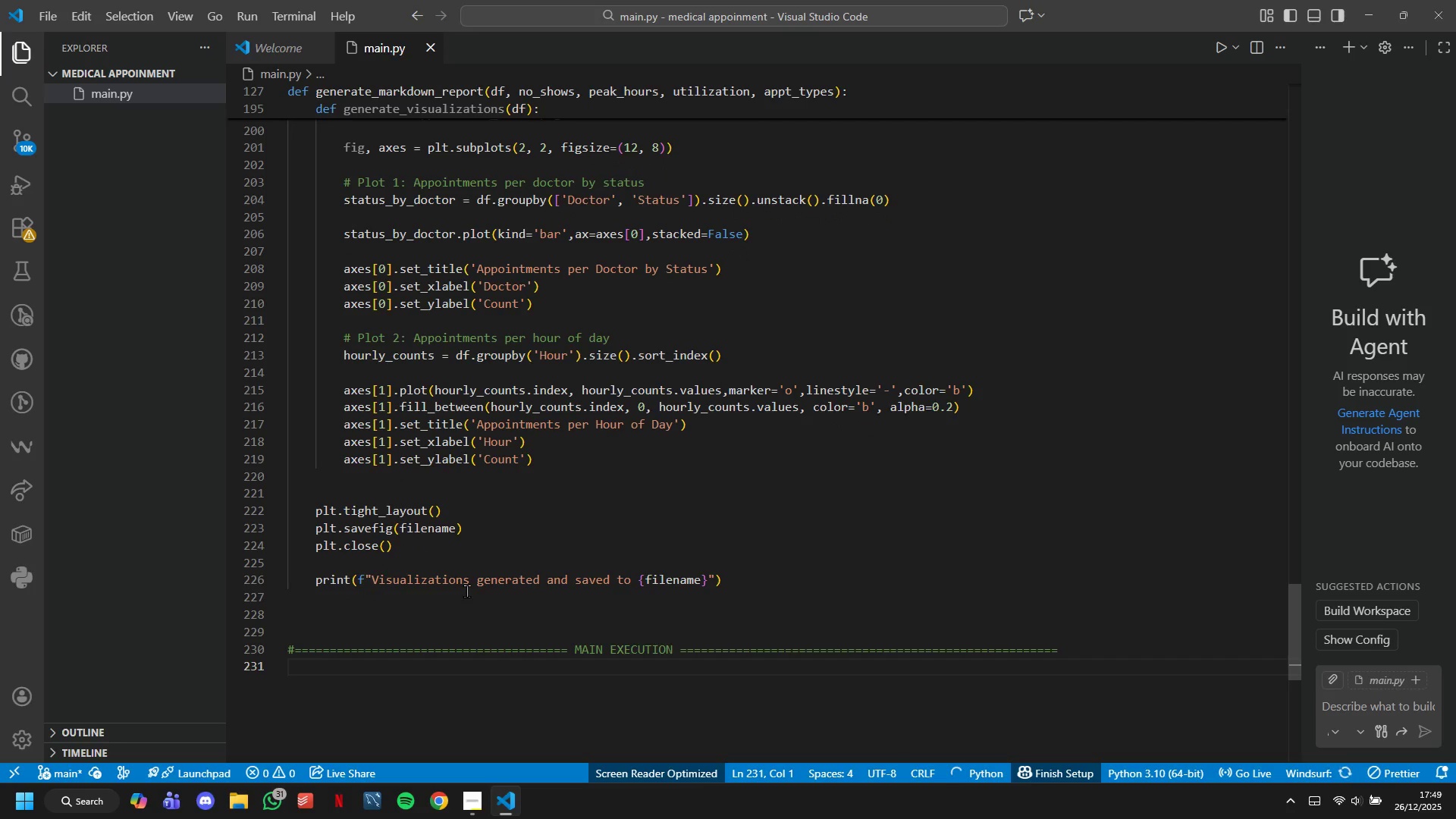 
key(Enter)
 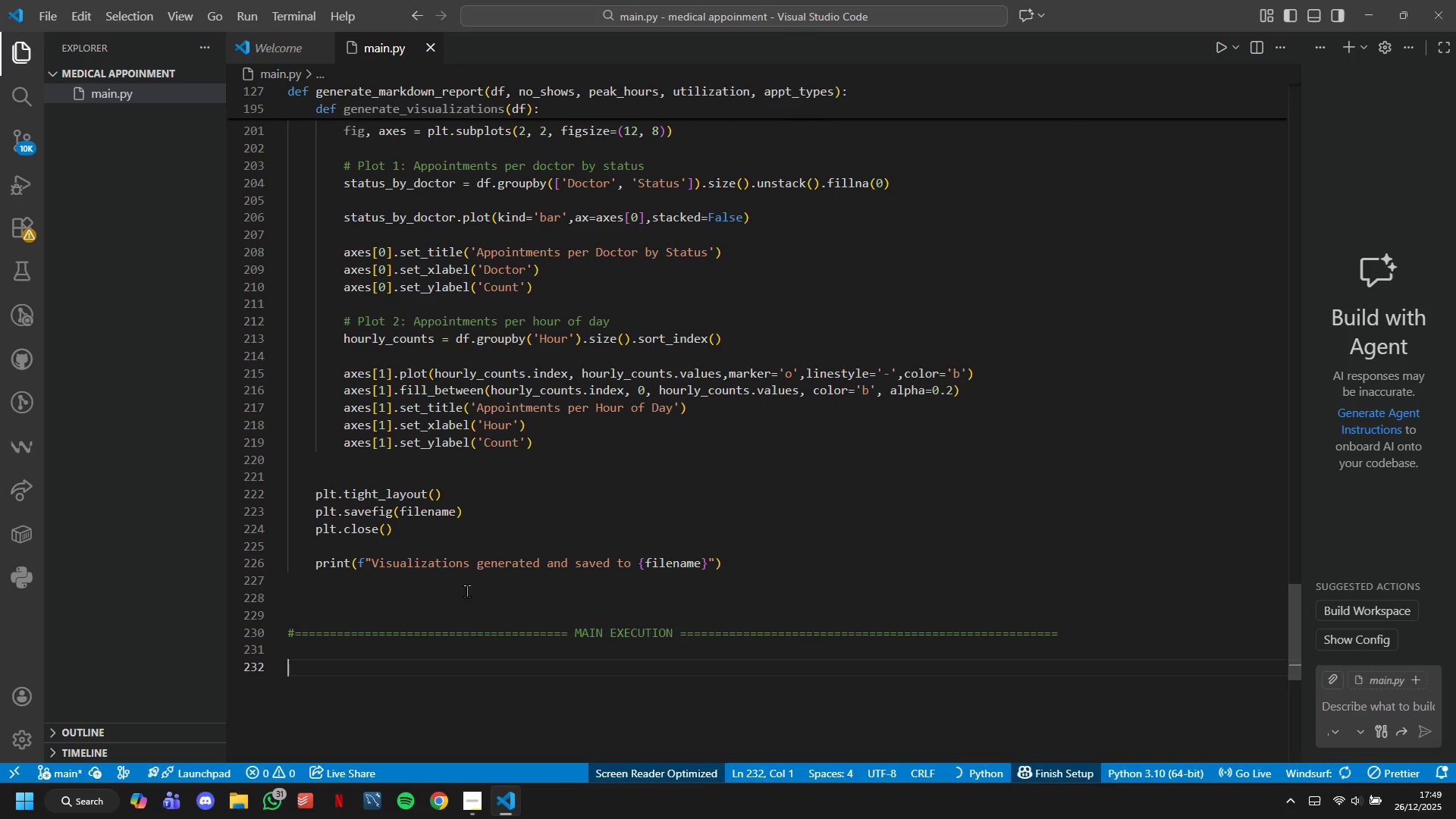 
type(df main()
 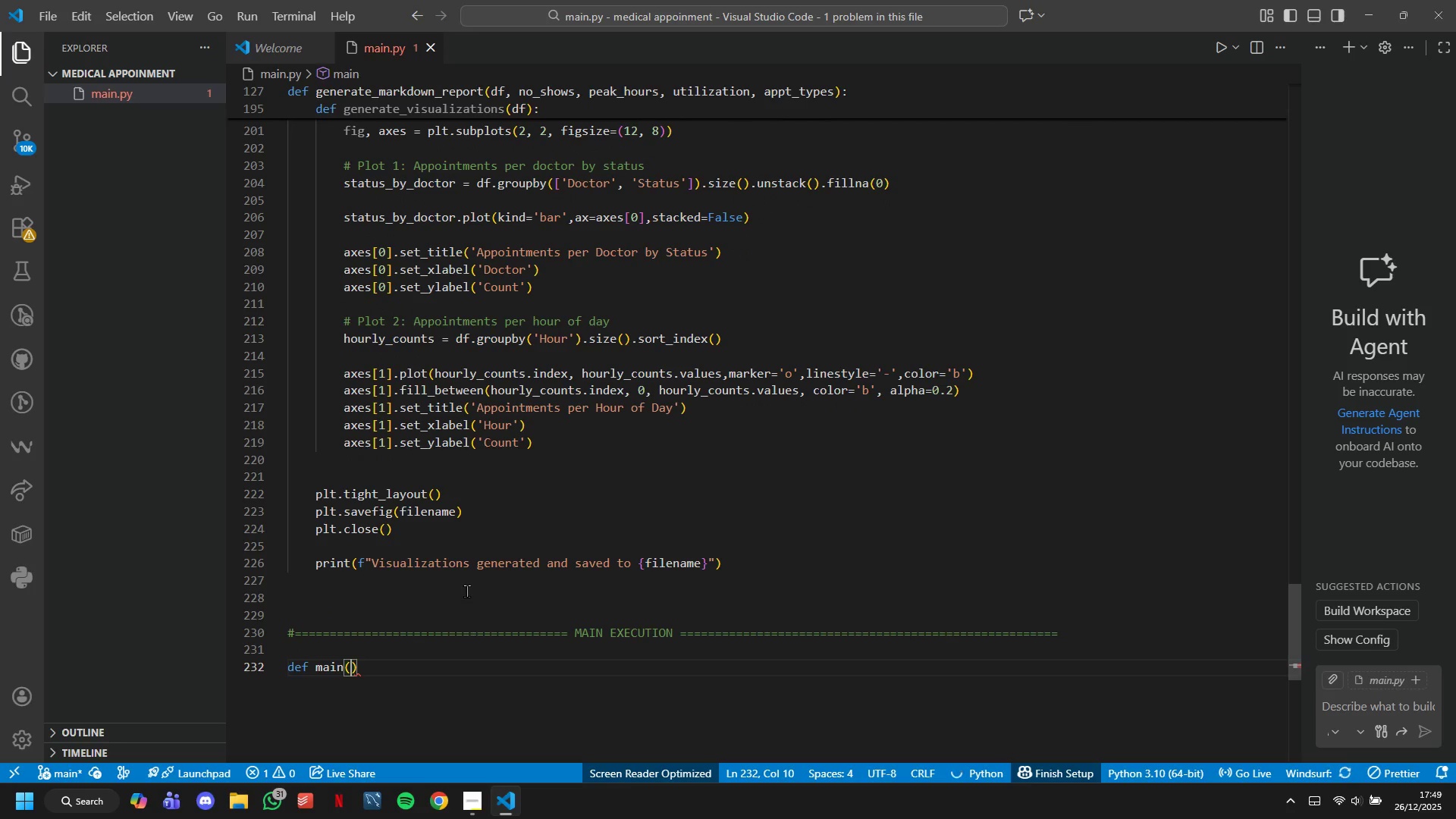 
hold_key(key=E, duration=24.2)
 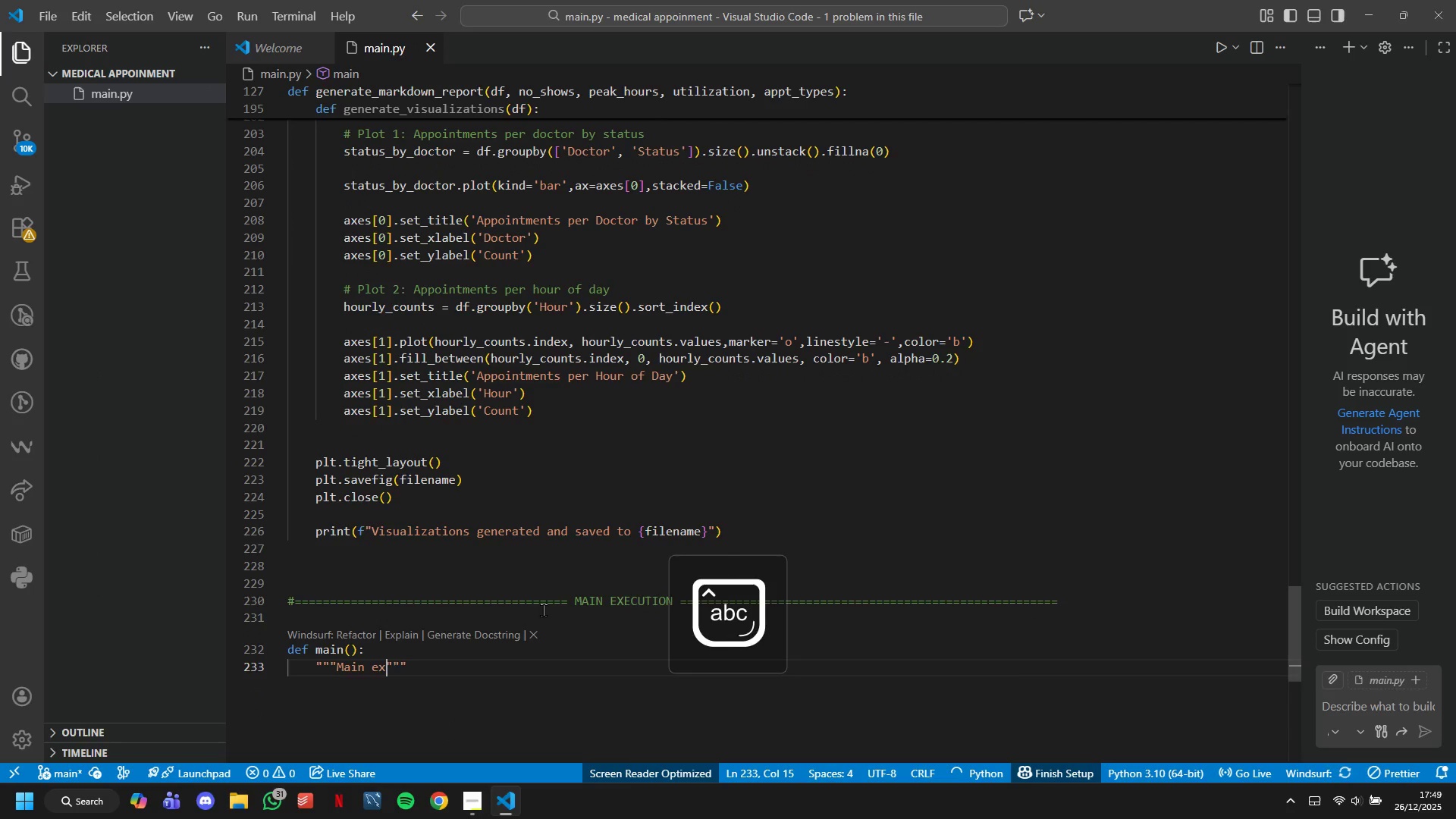 
key(Shift+ArrowRight)
 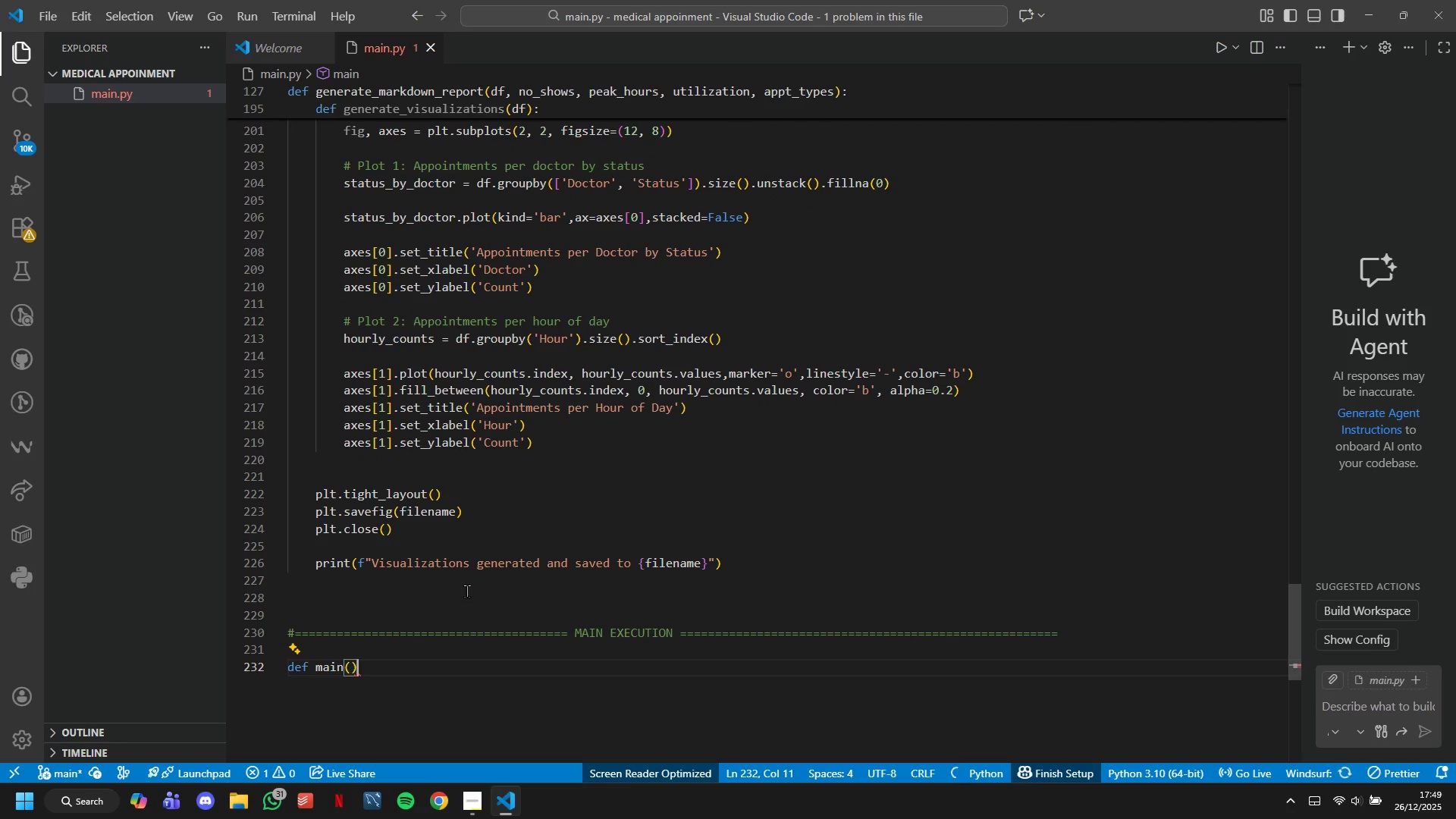 
key(Shift+ShiftLeft)
 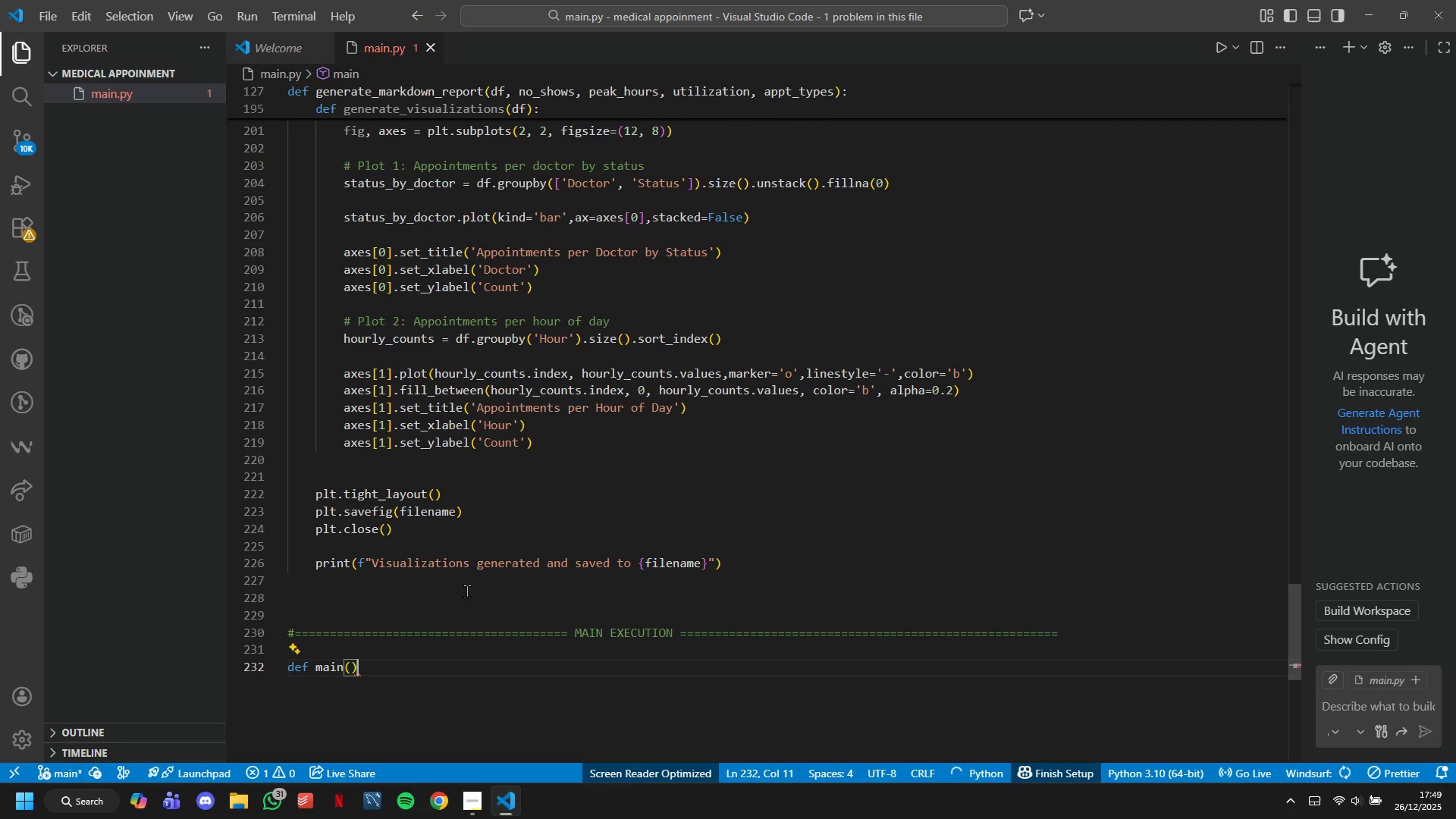 
key(Shift+Semicolon)
 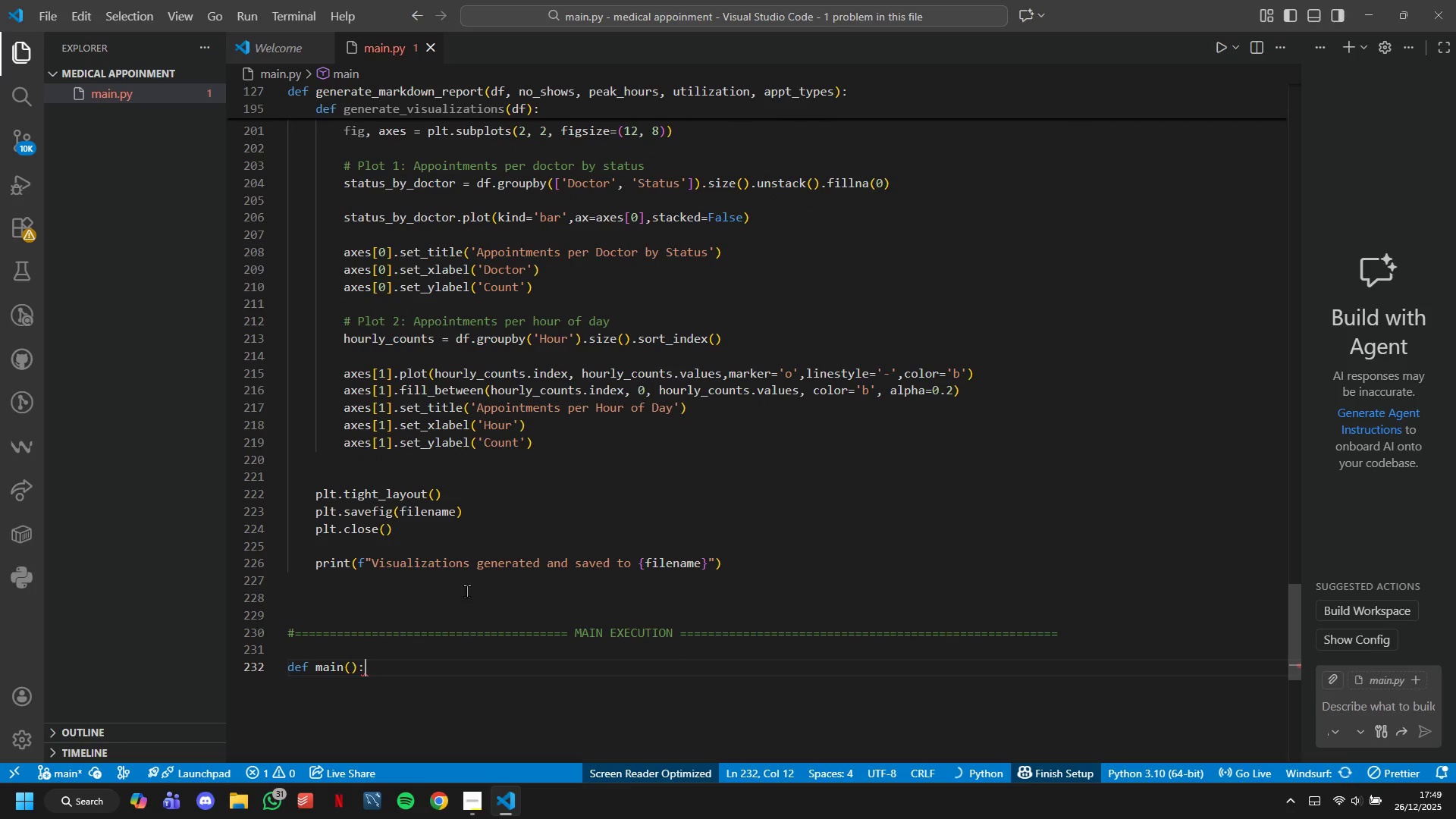 
key(Shift+Enter)
 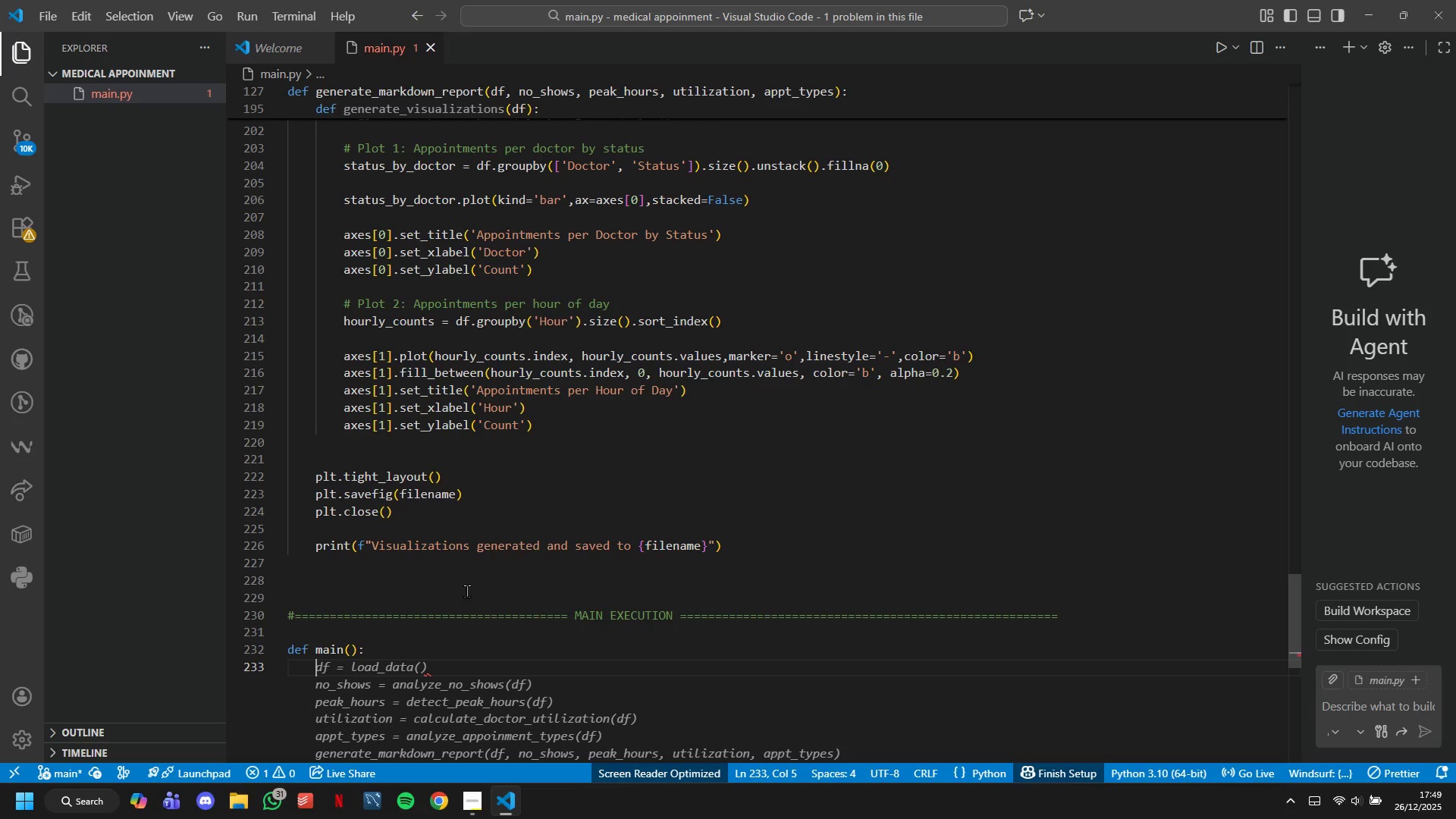 
left_click([471, 795])